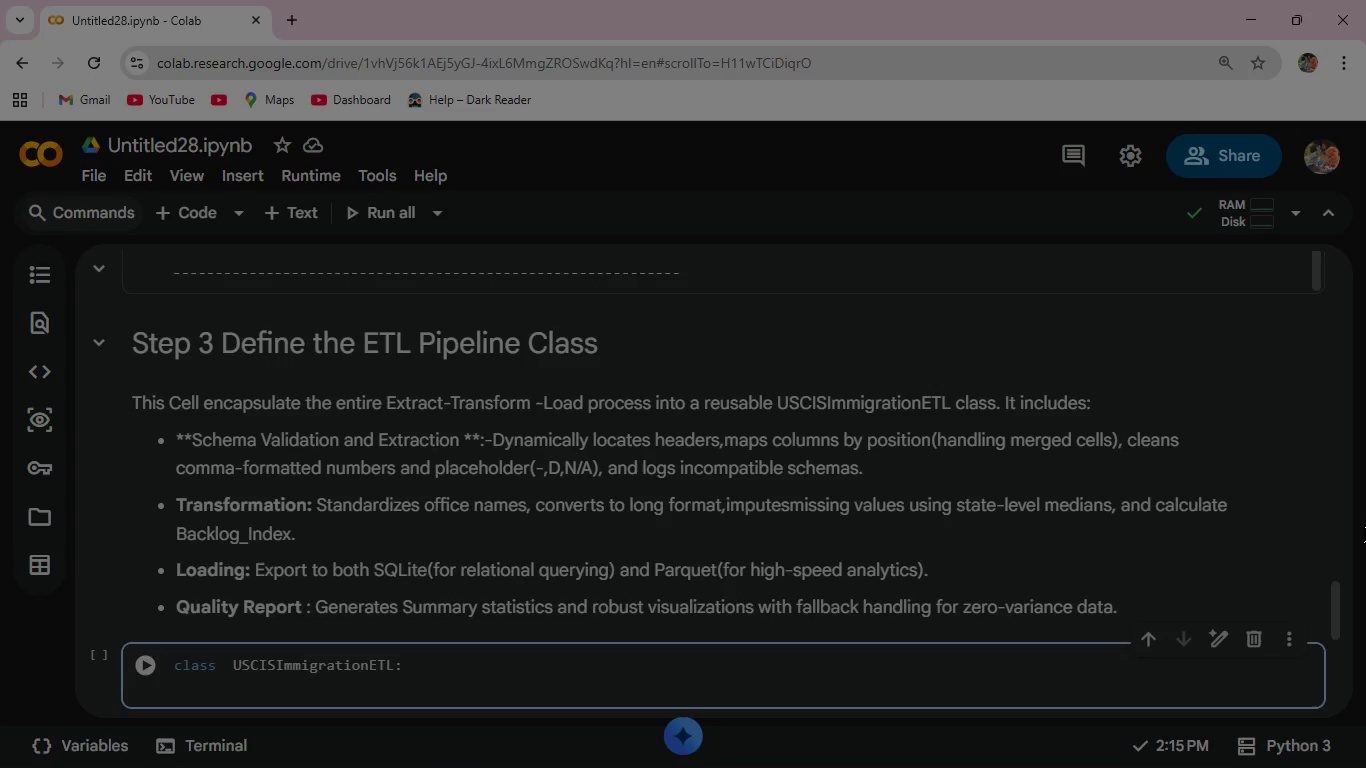 
key(Space)
 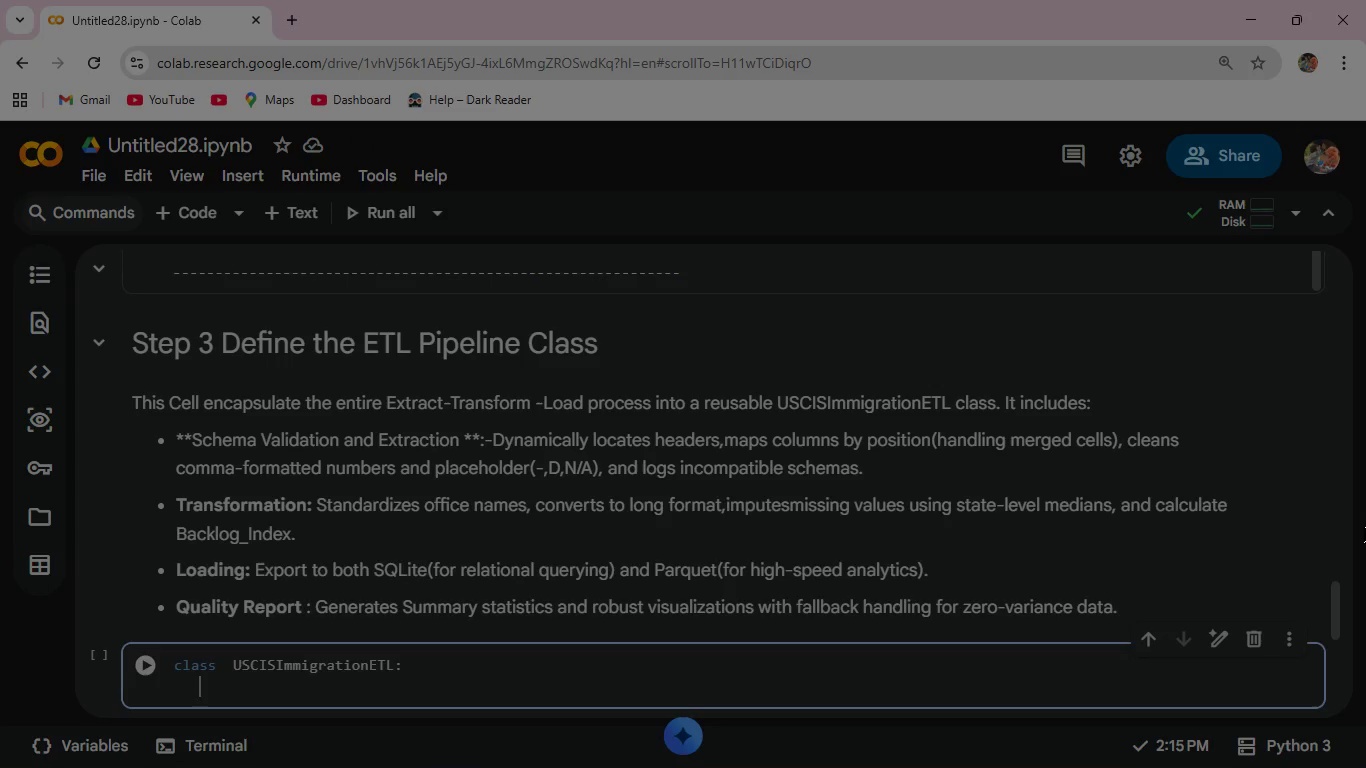 
type(def)
 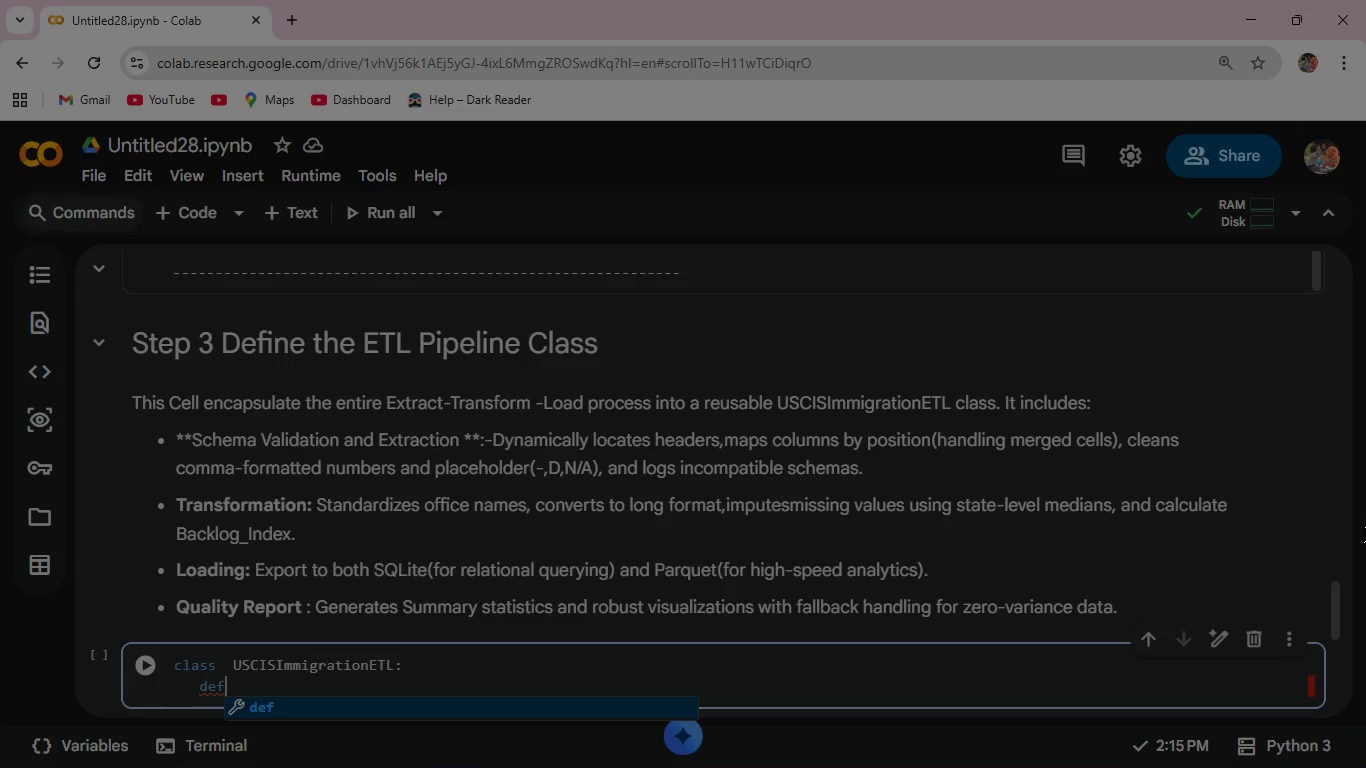 
wait(5.59)
 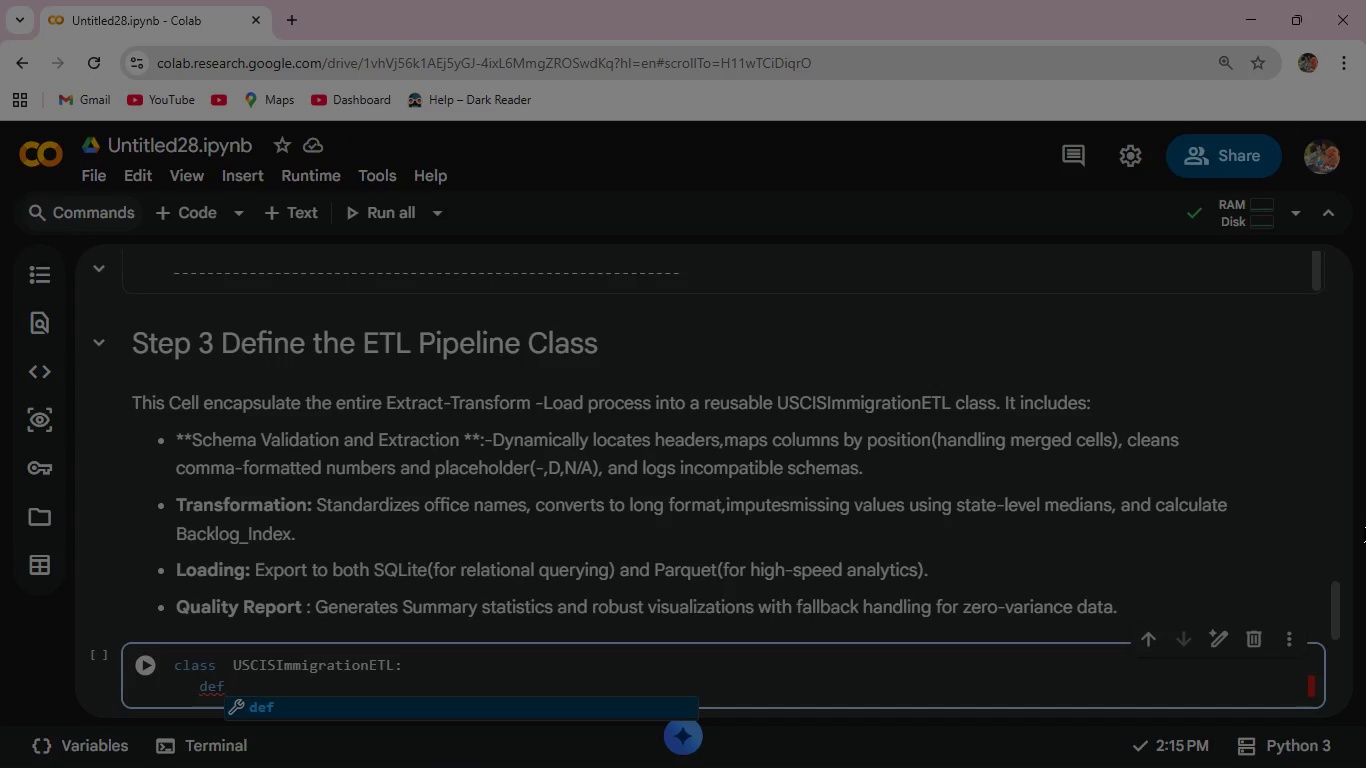 
type( __ini)
 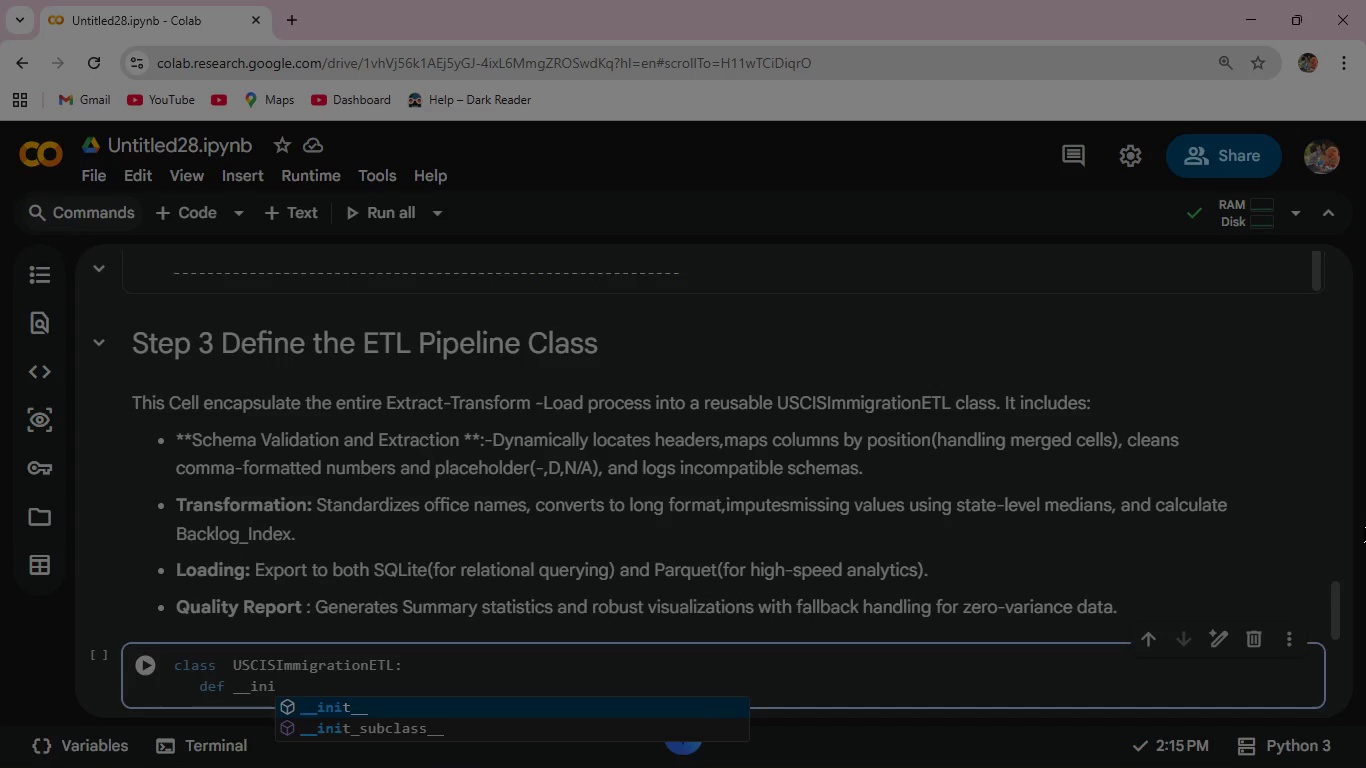 
wait(10.67)
 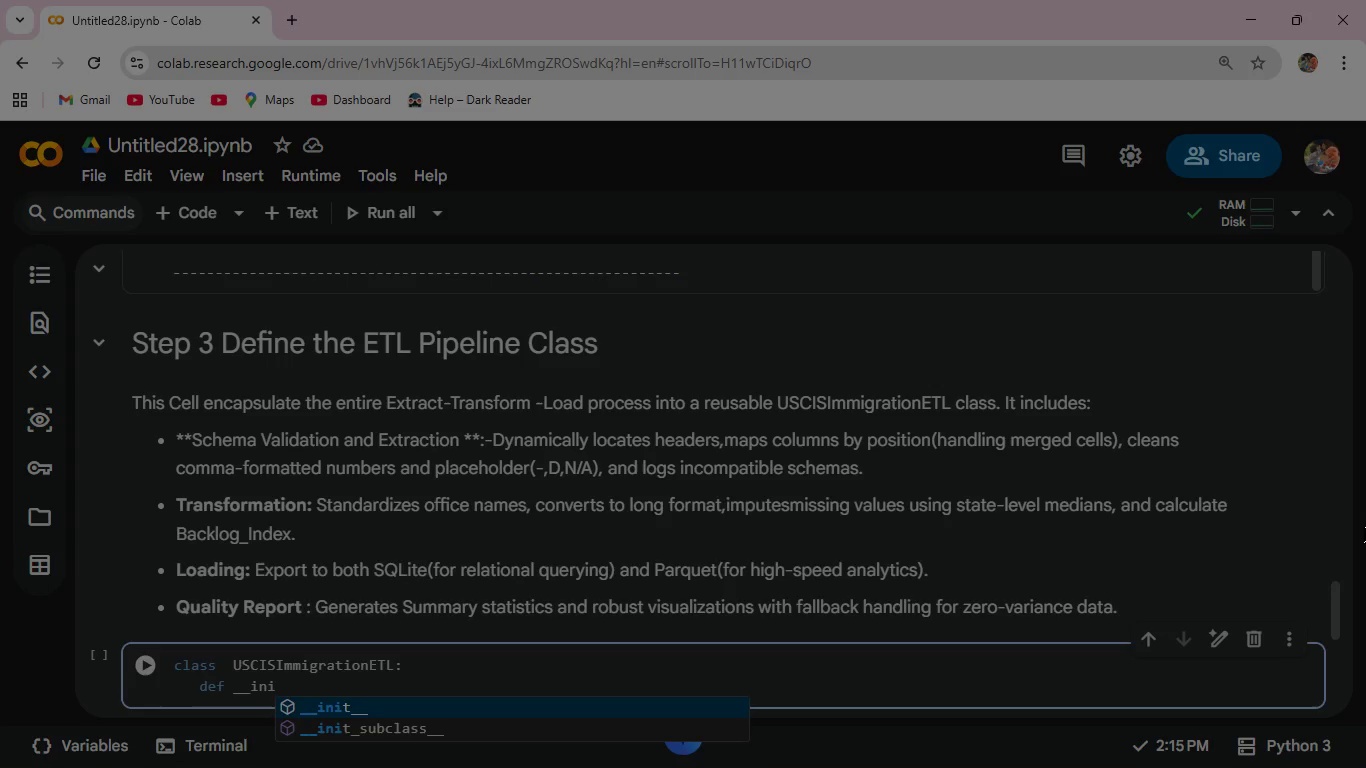 
key(Enter)
 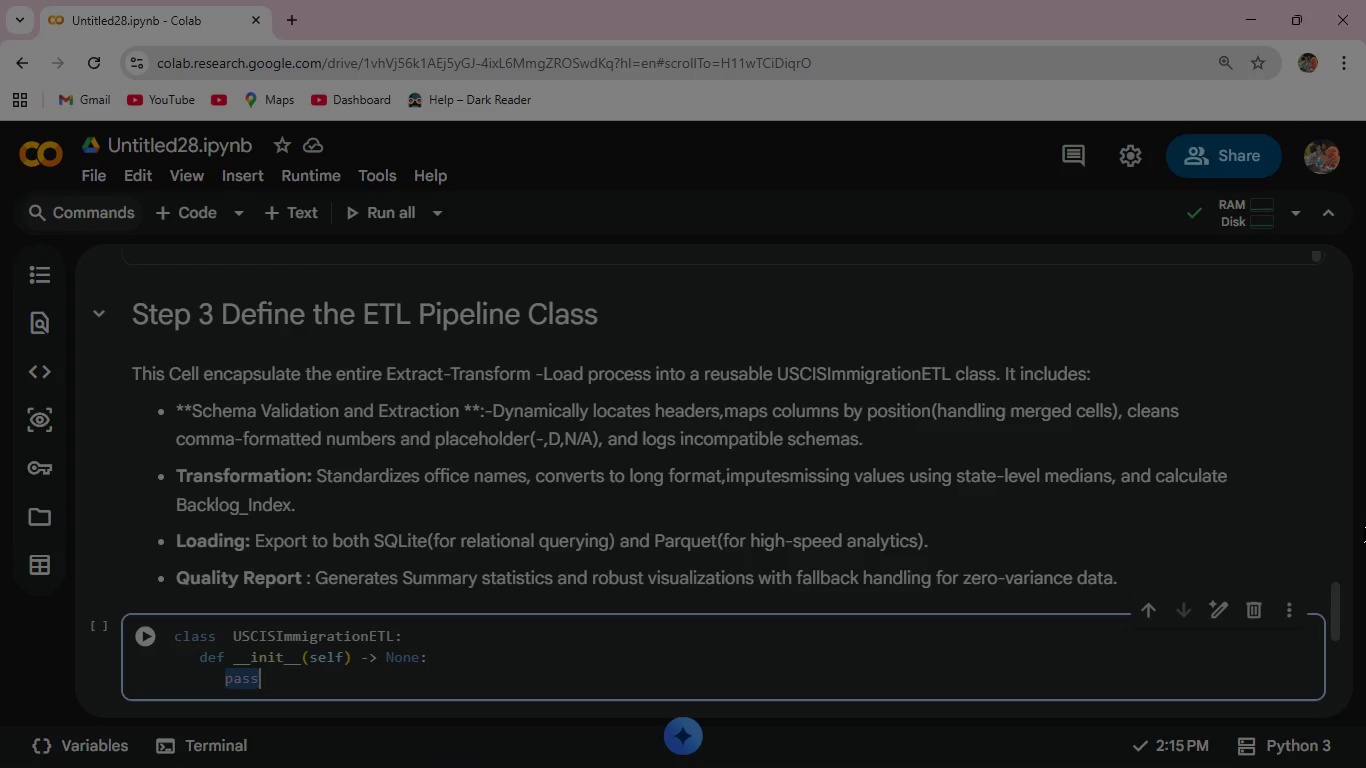 
key(Backspace)
 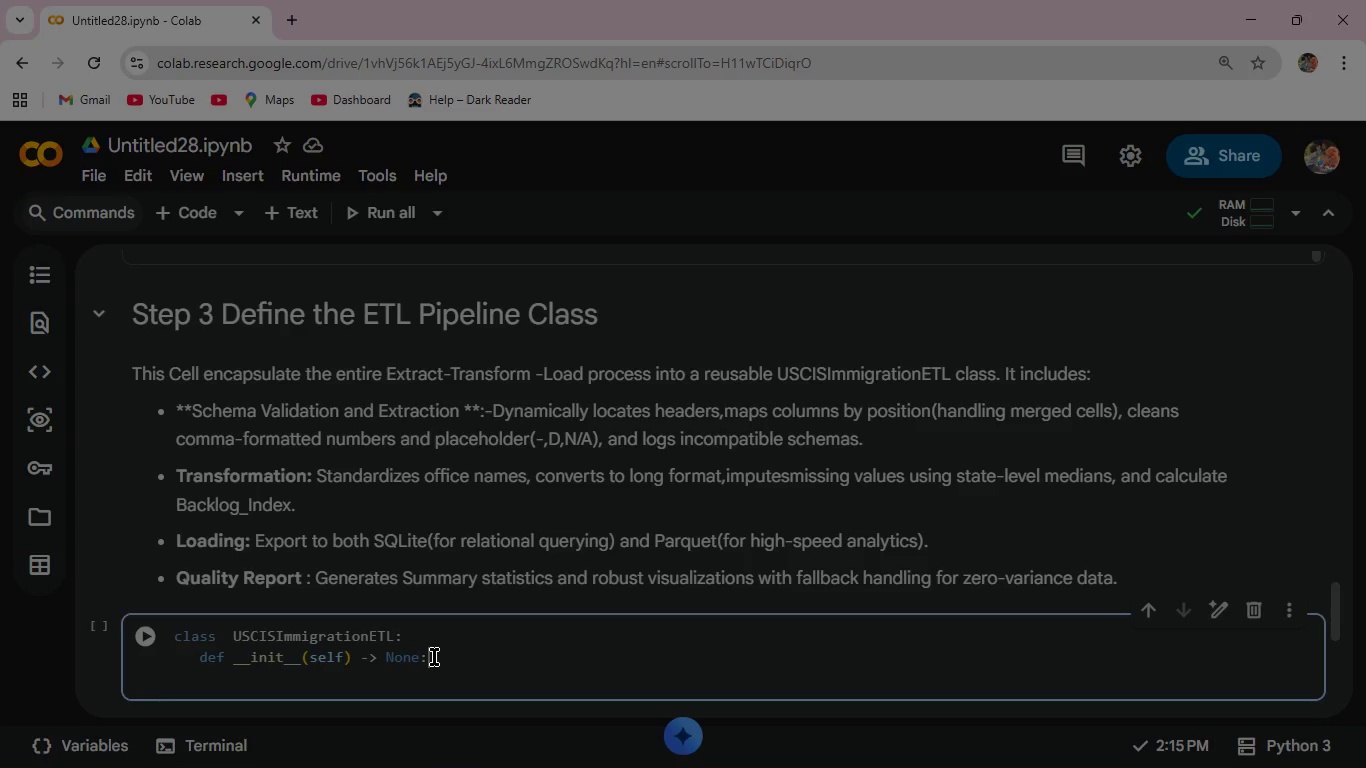 
wait(6.12)
 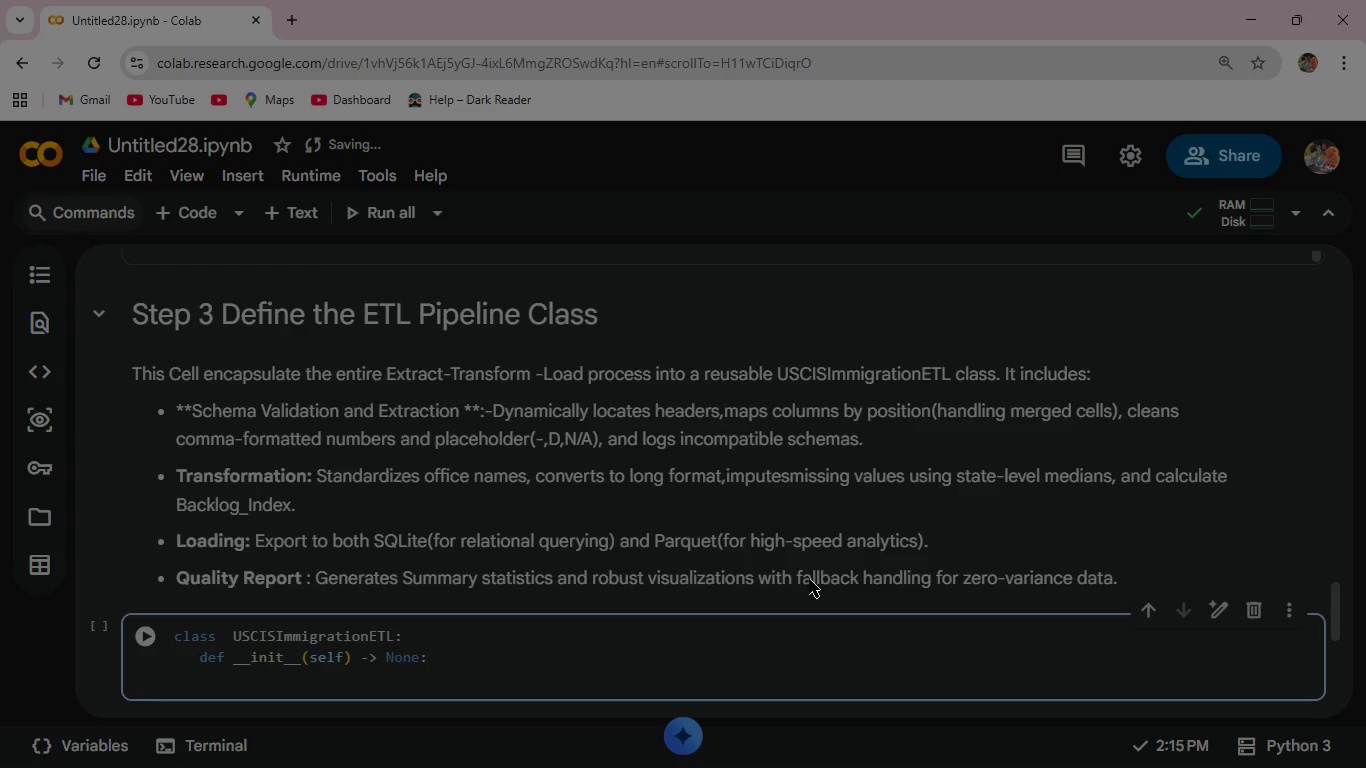 
key(Backspace)
 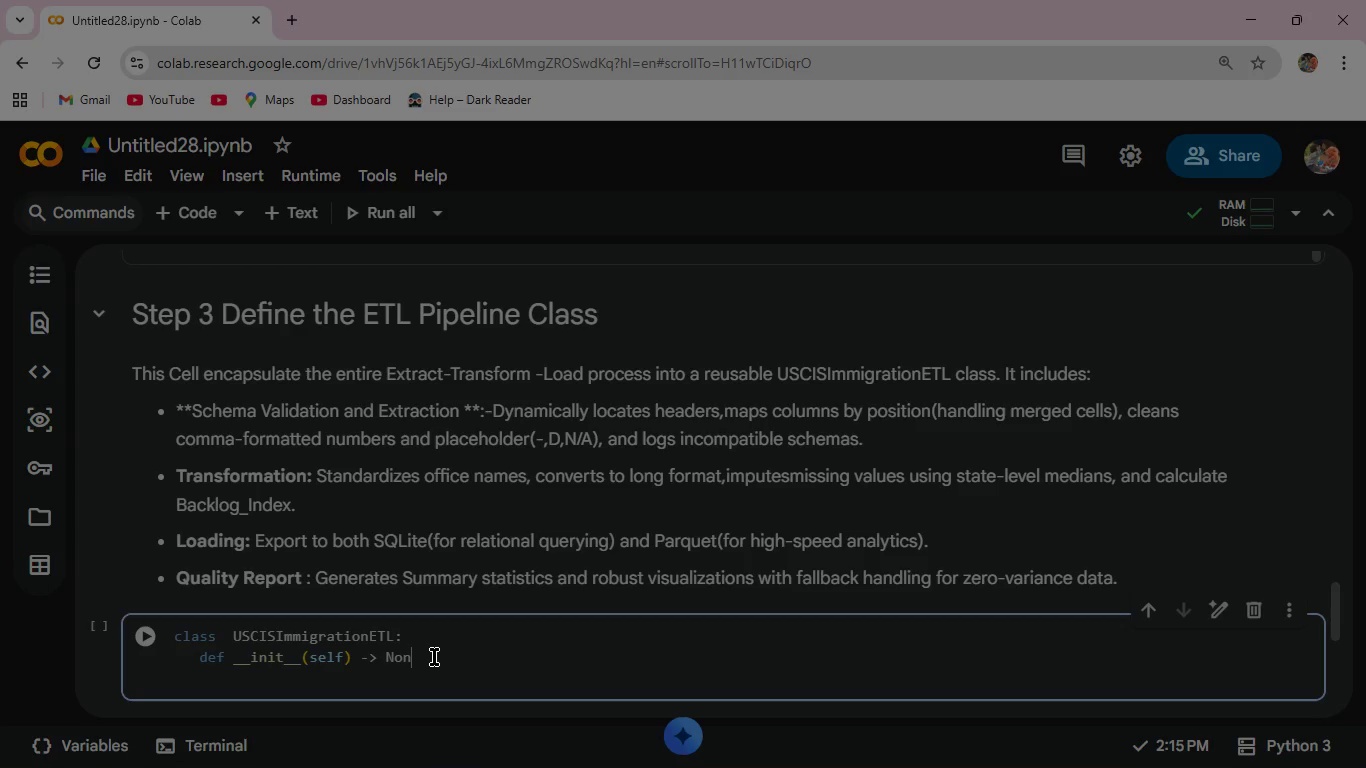 
key(Backspace)
 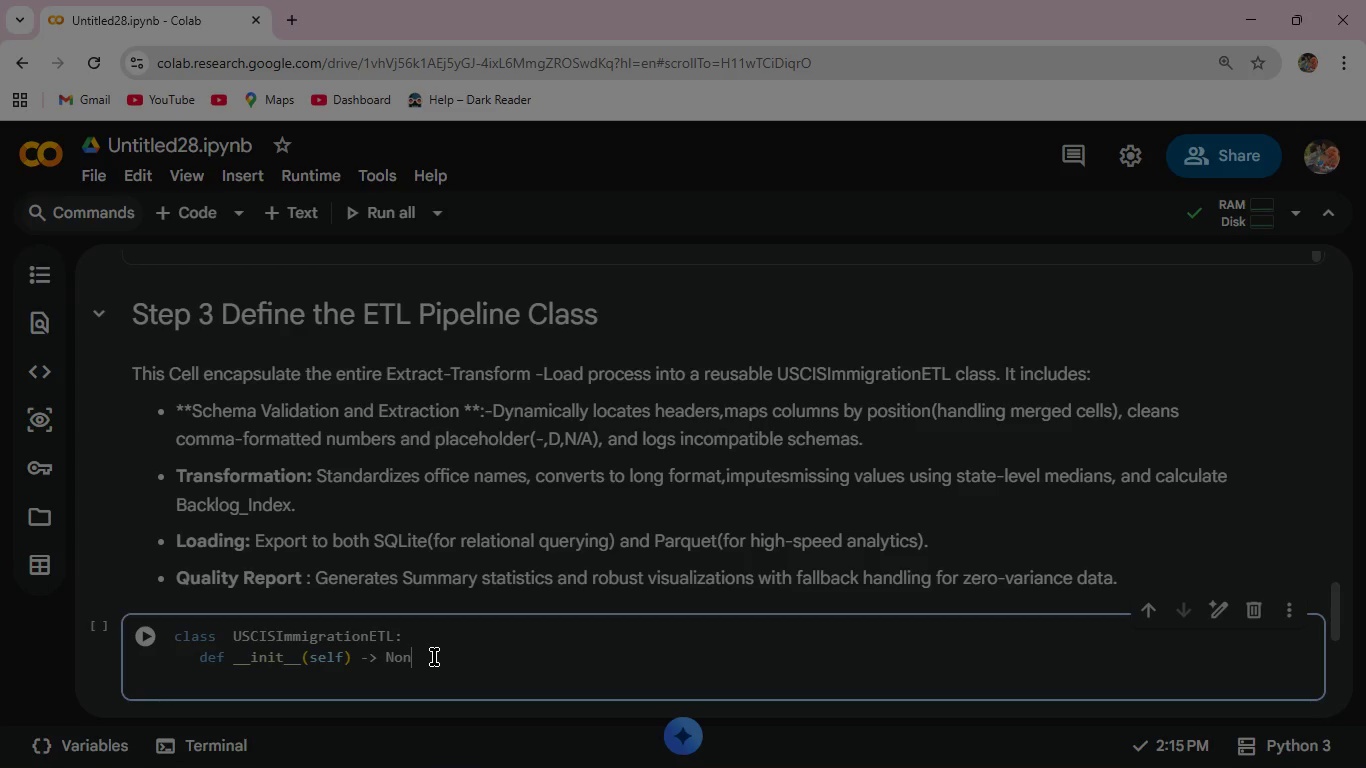 
key(Backspace)
 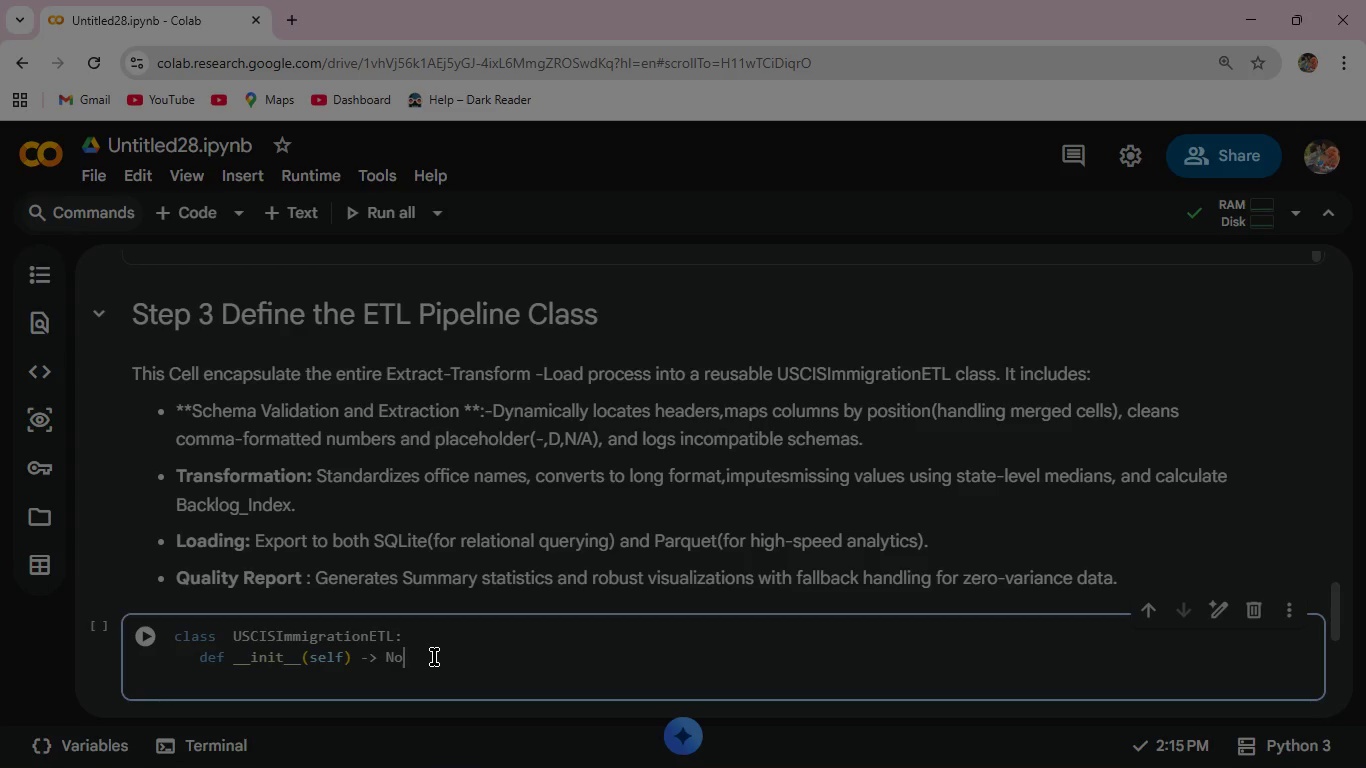 
key(Backspace)
 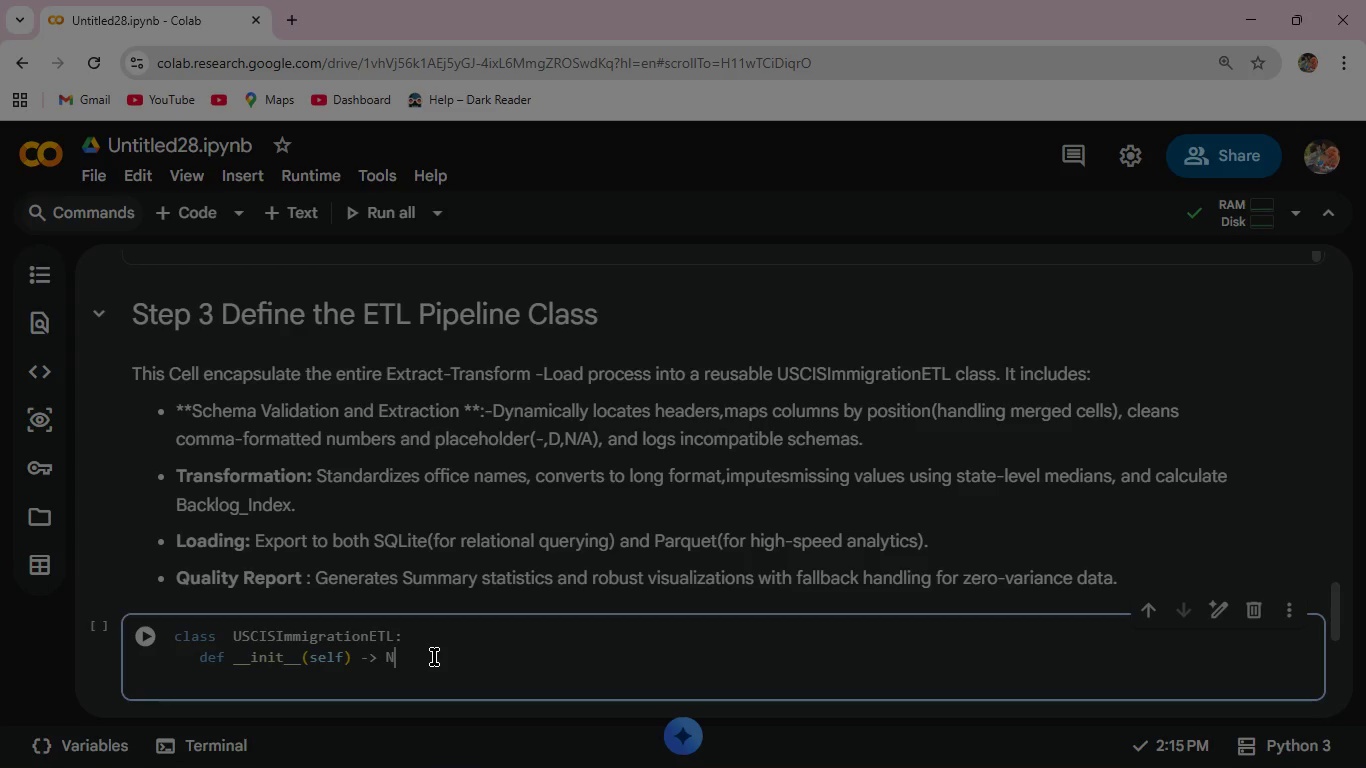 
key(Backspace)
 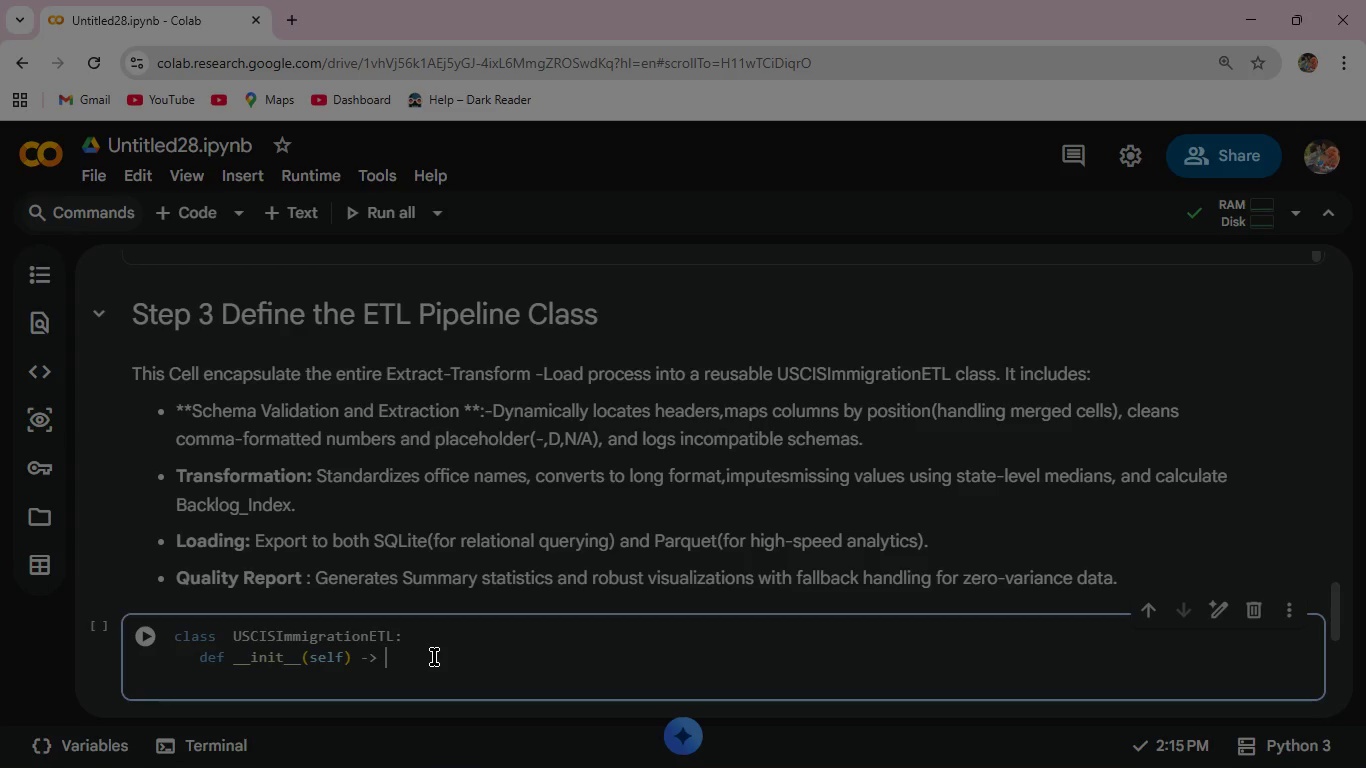 
key(Backspace)
 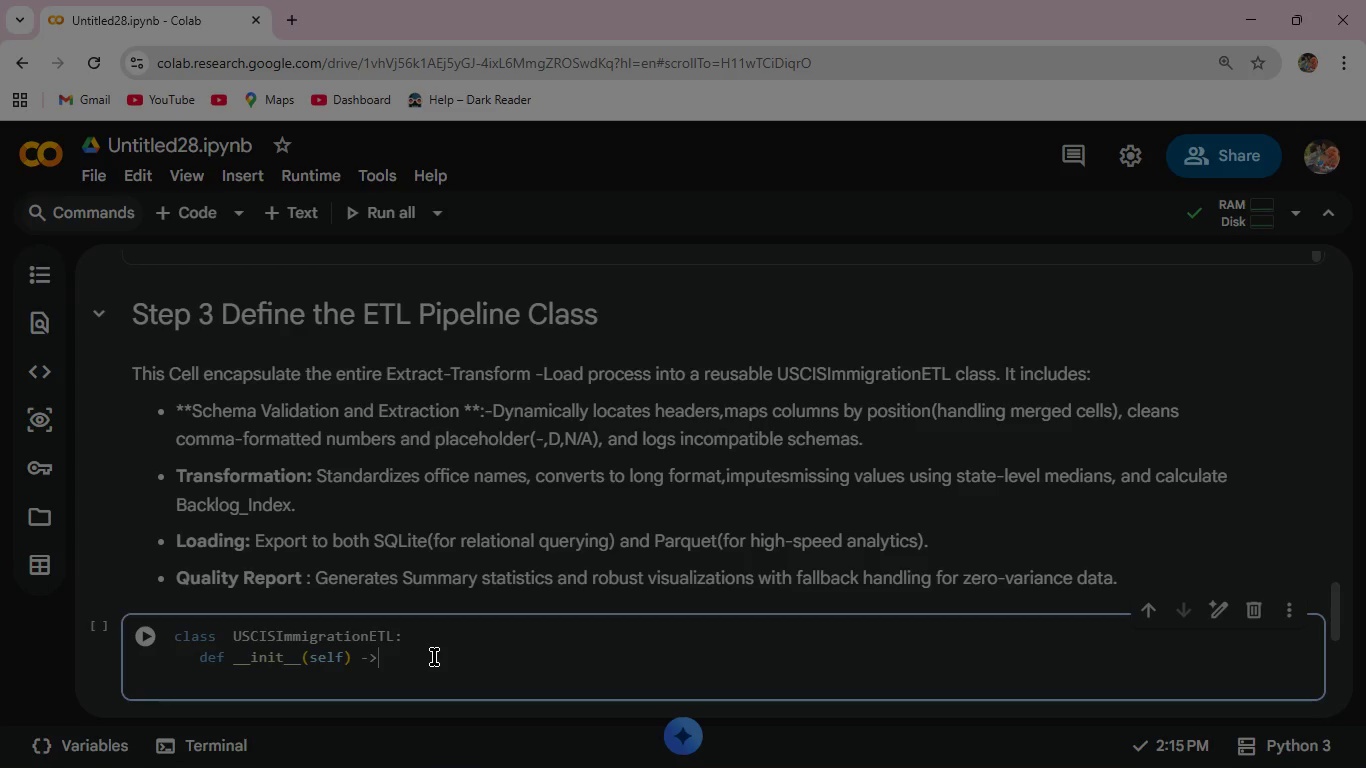 
key(Backspace)
 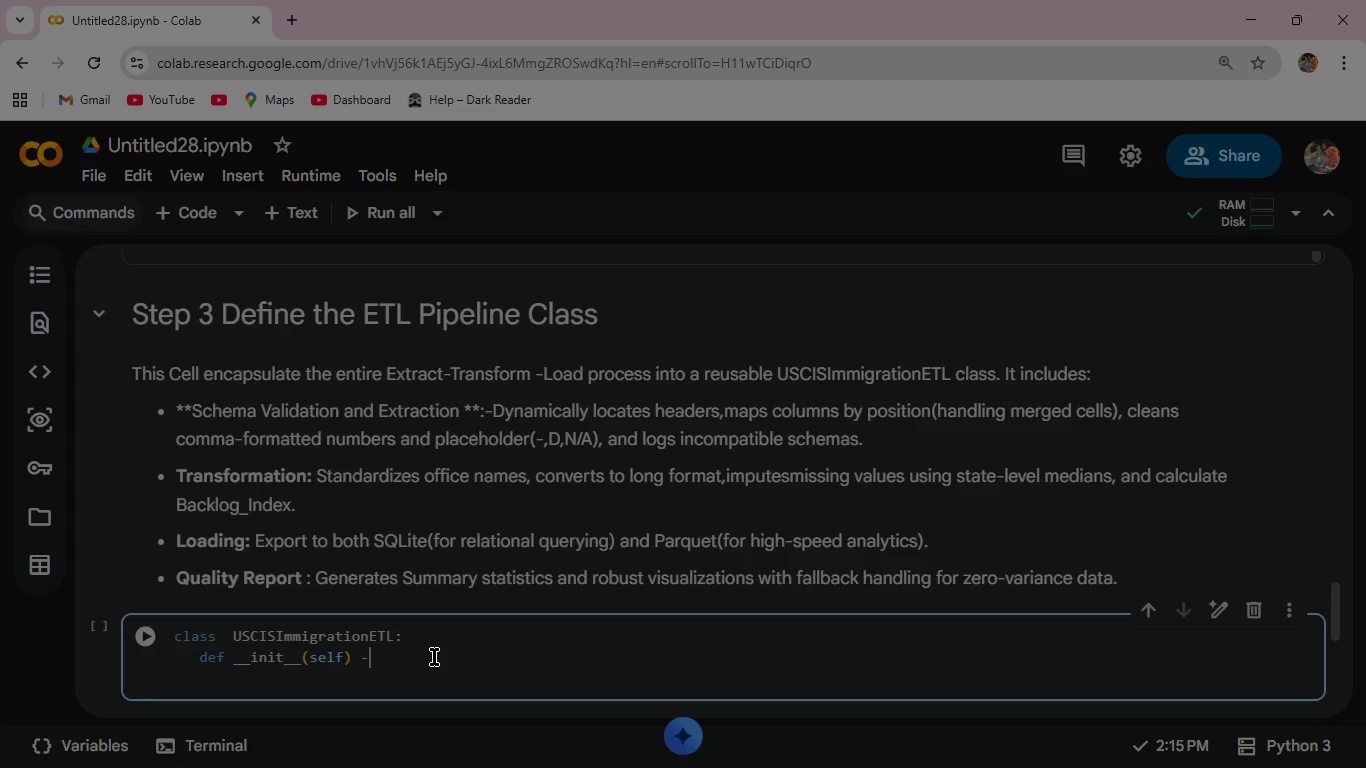 
key(Backspace)
 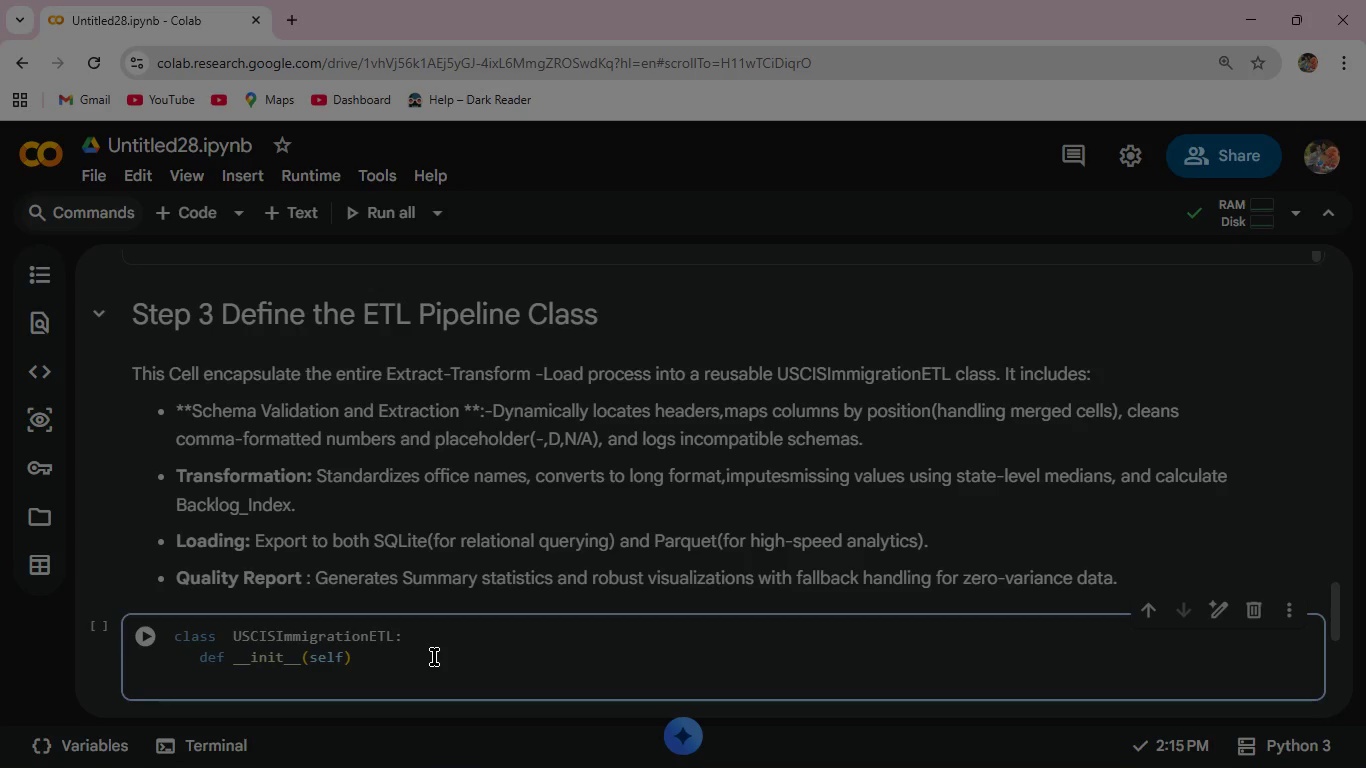 
key(ArrowLeft)
 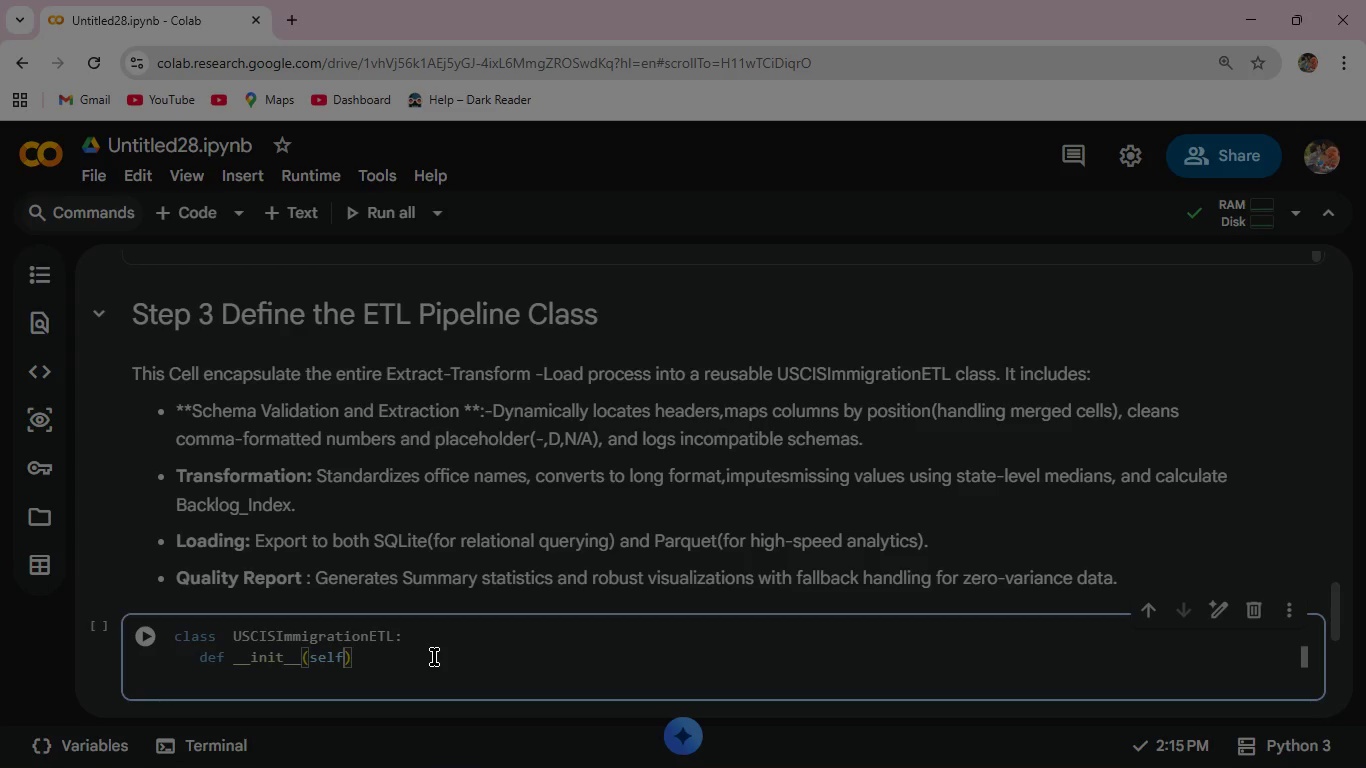 
key(ArrowLeft)
 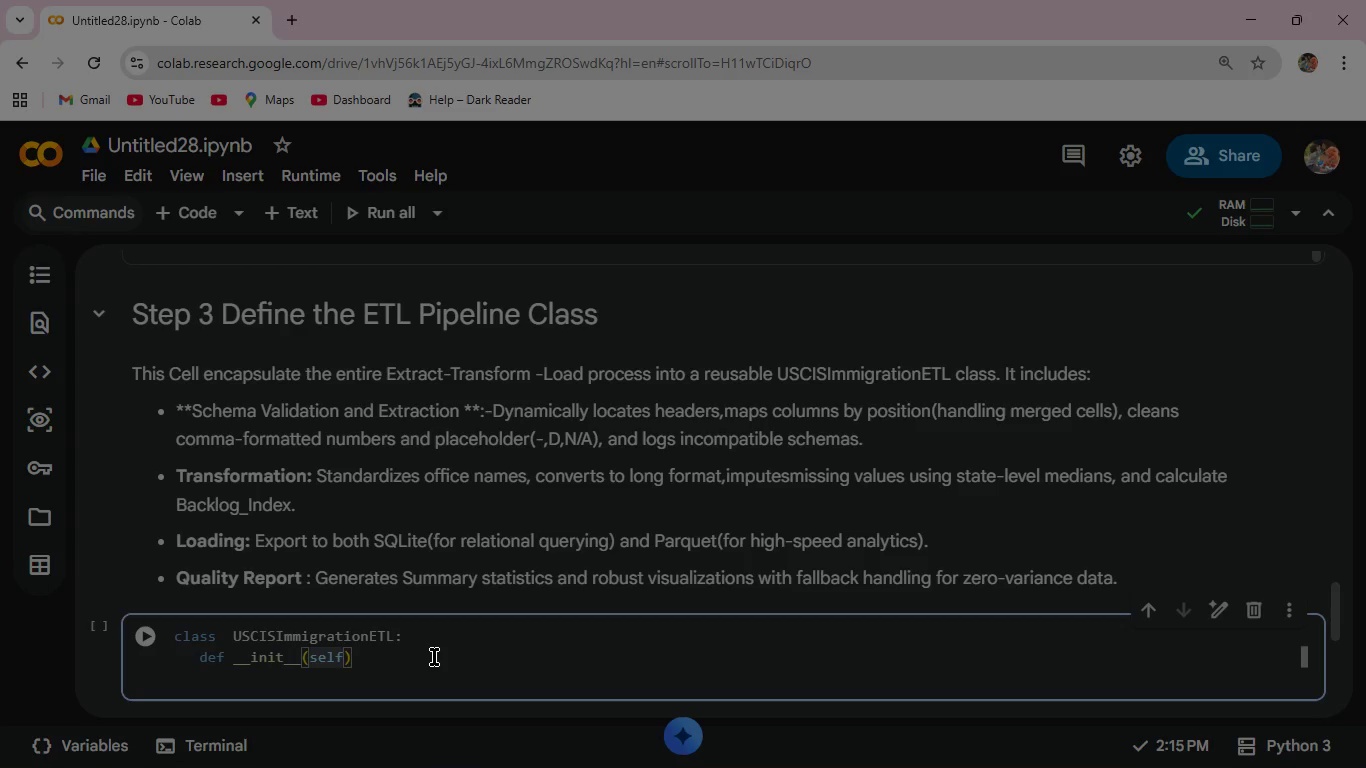 
type(, report_date="2025-09-30)
 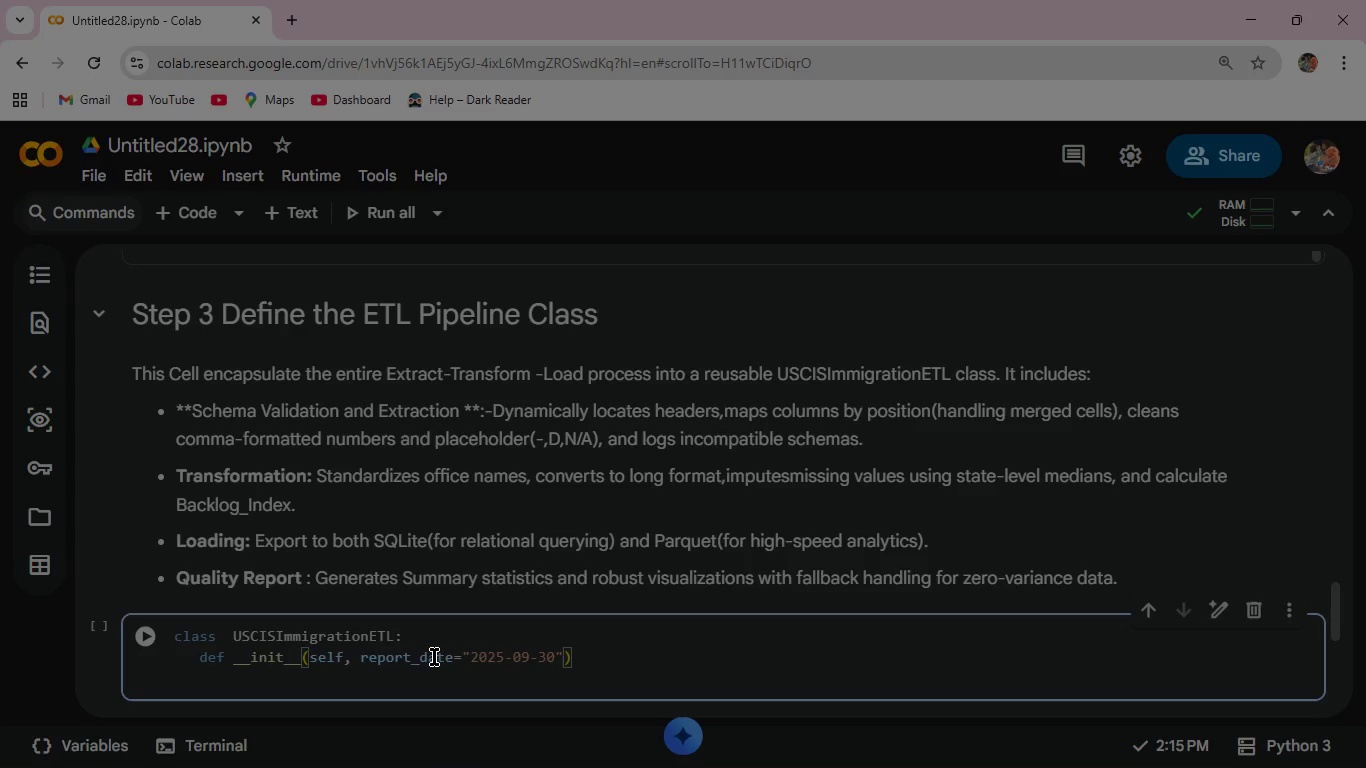 
key(ArrowRight)
 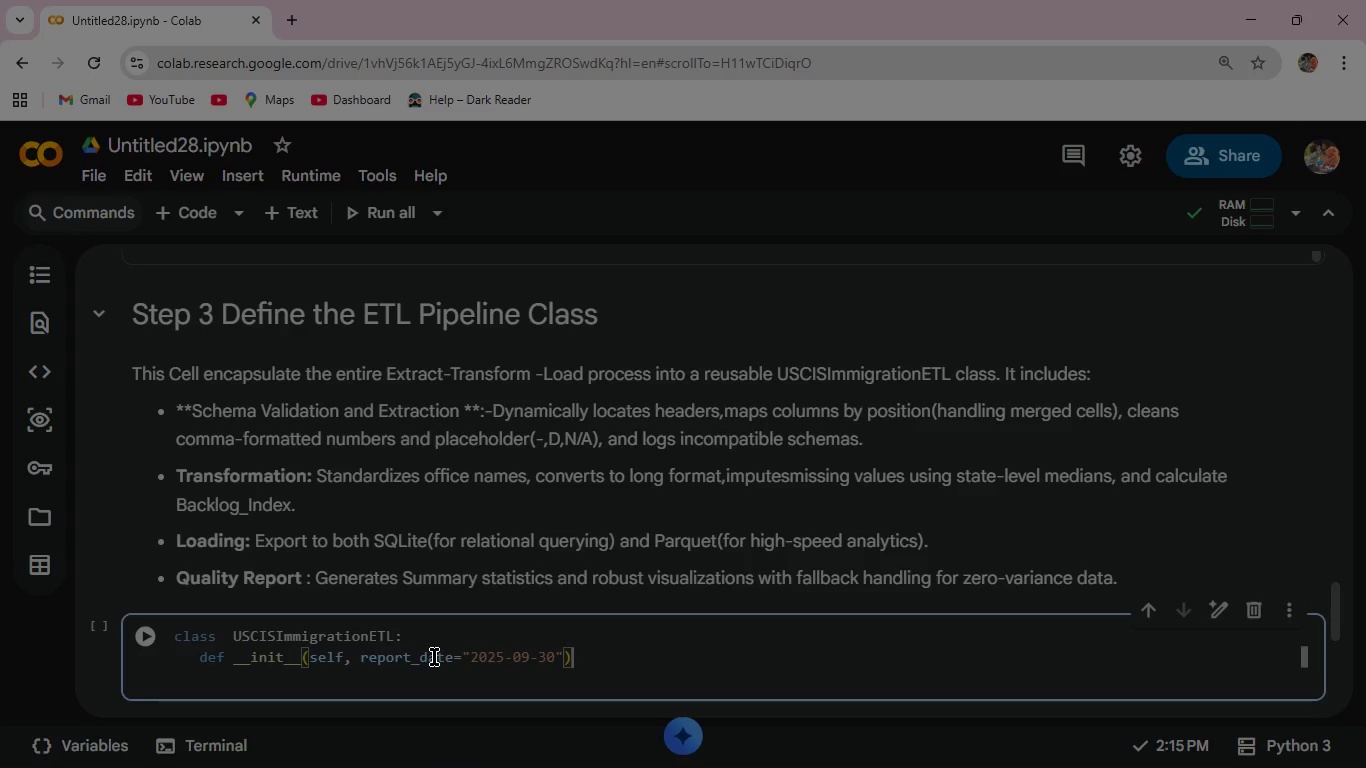 
key(ArrowRight)
 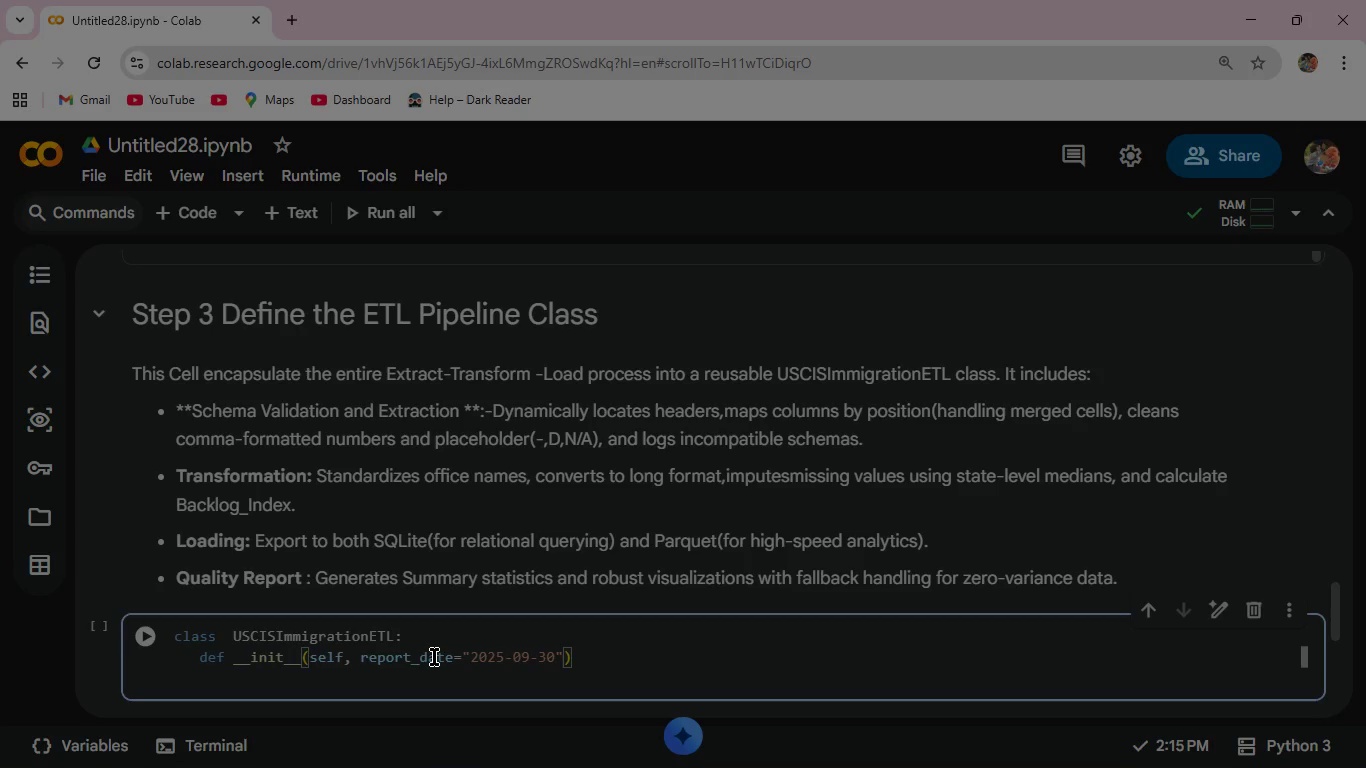 
key(Shift+Semicolon)
 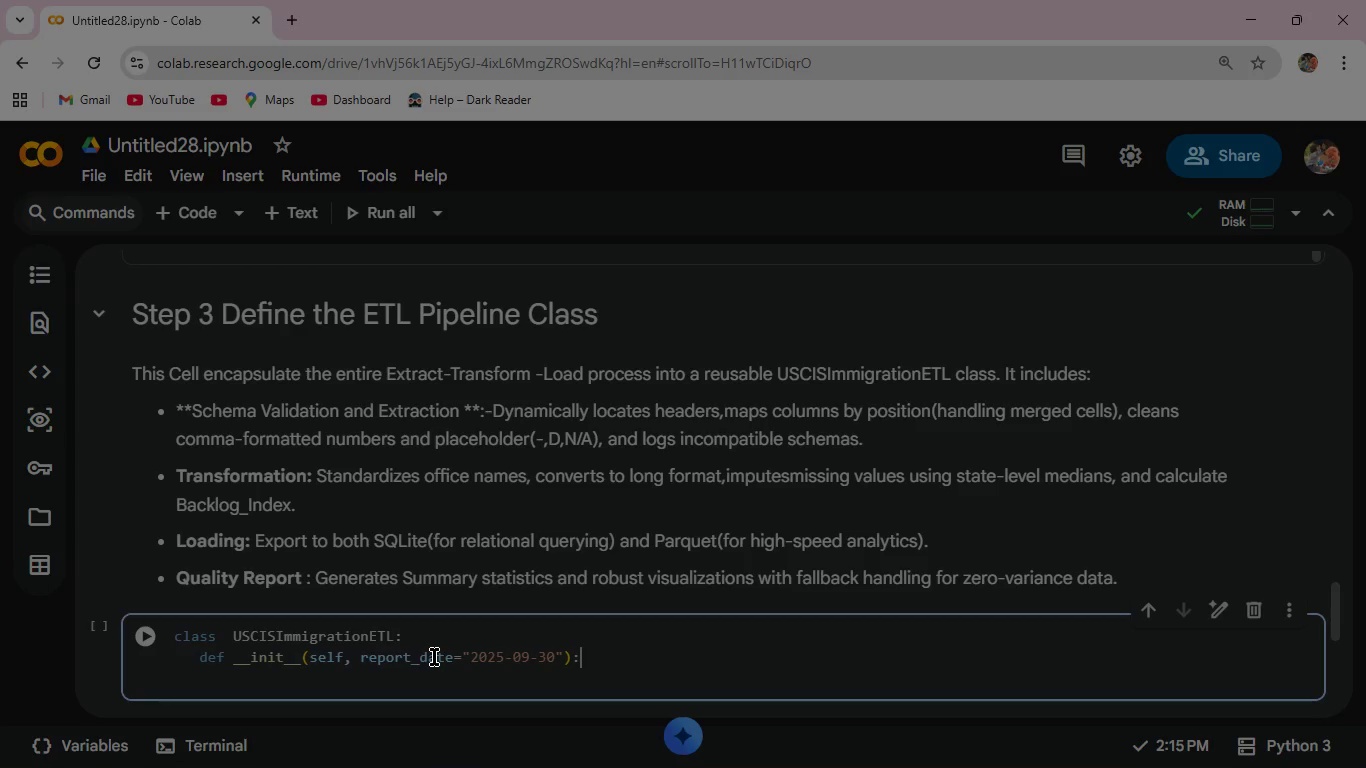 
key(Enter)
 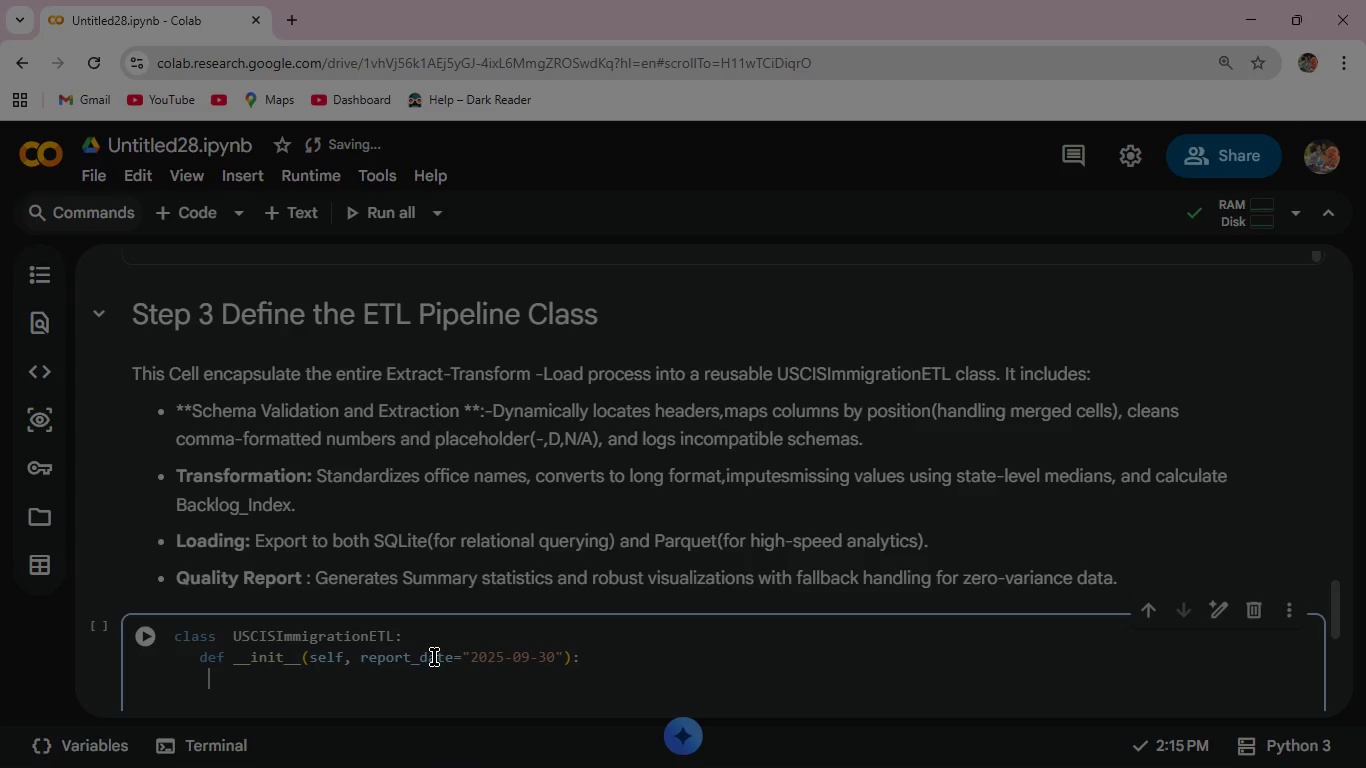 
type(   self.report_date)
 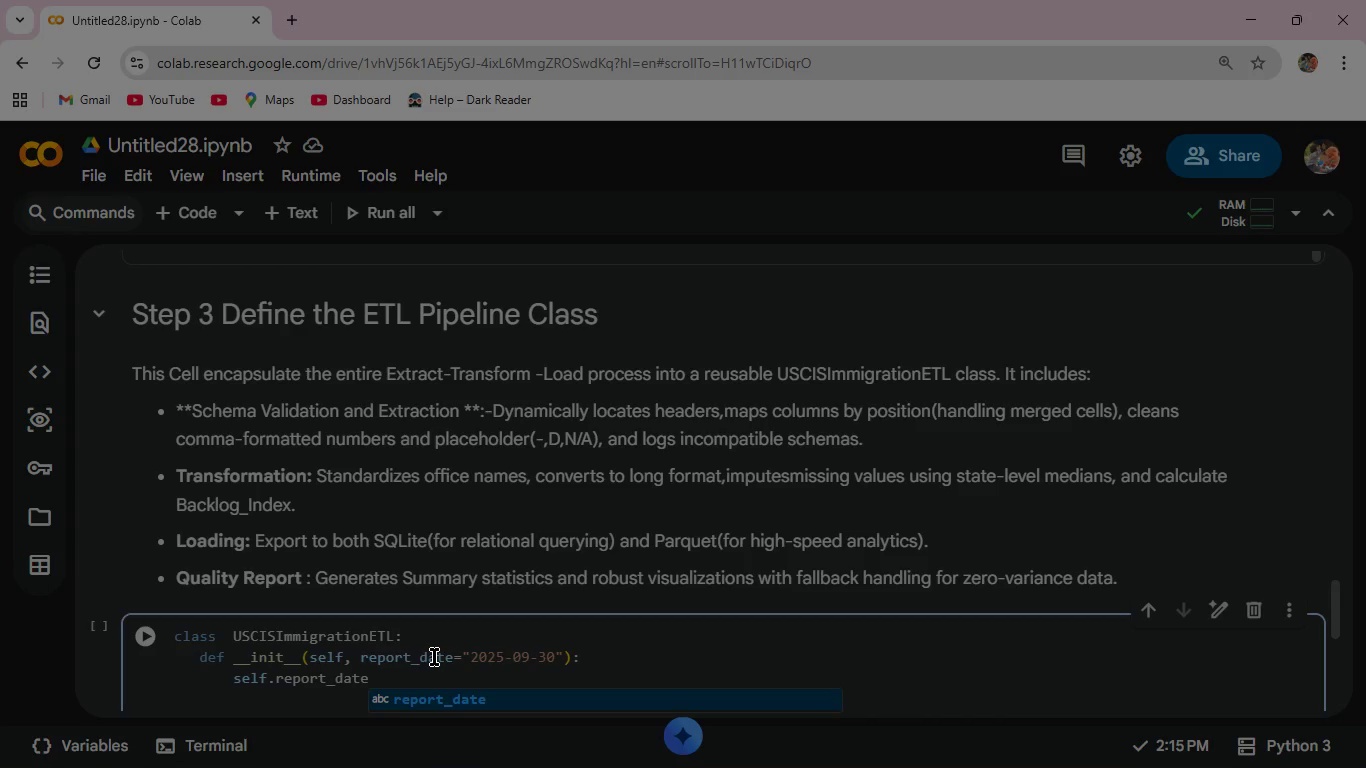 
key(Enter)
 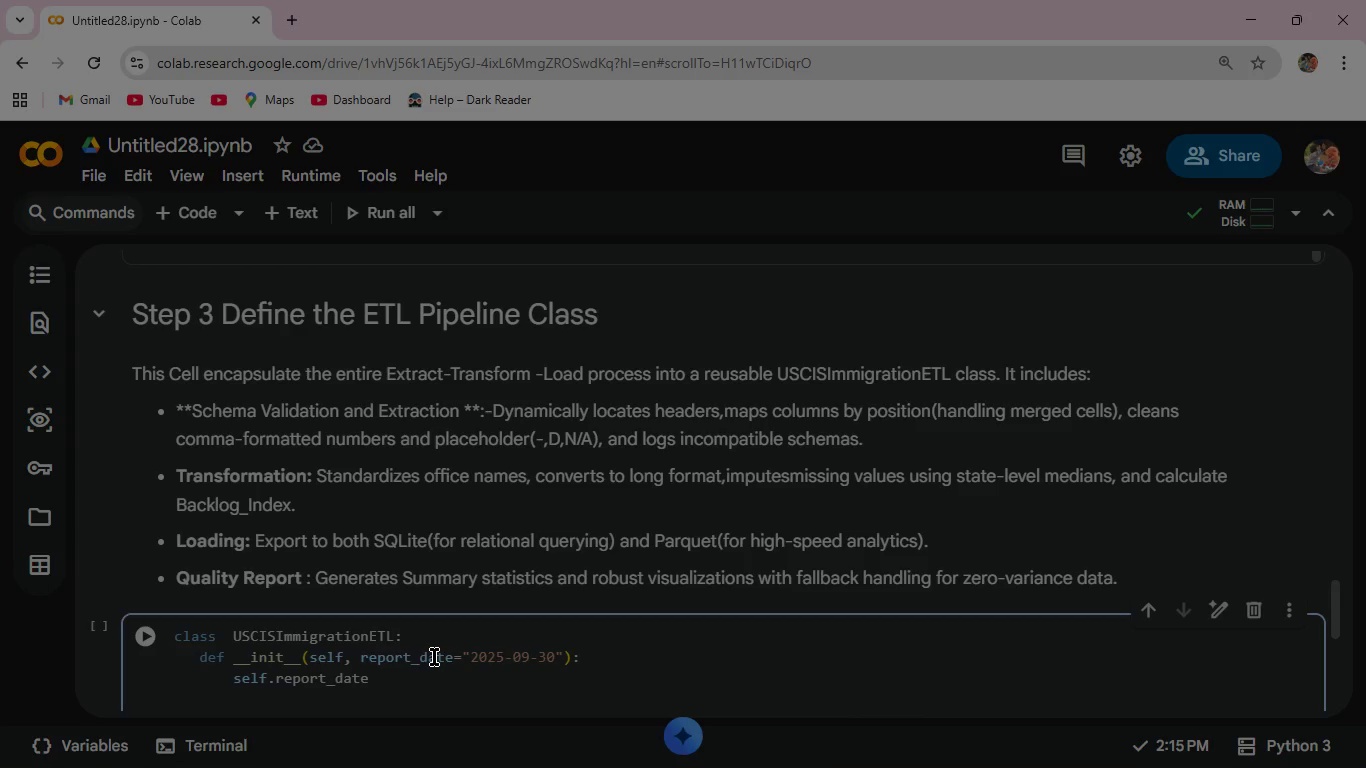 
type( = pd.to)
 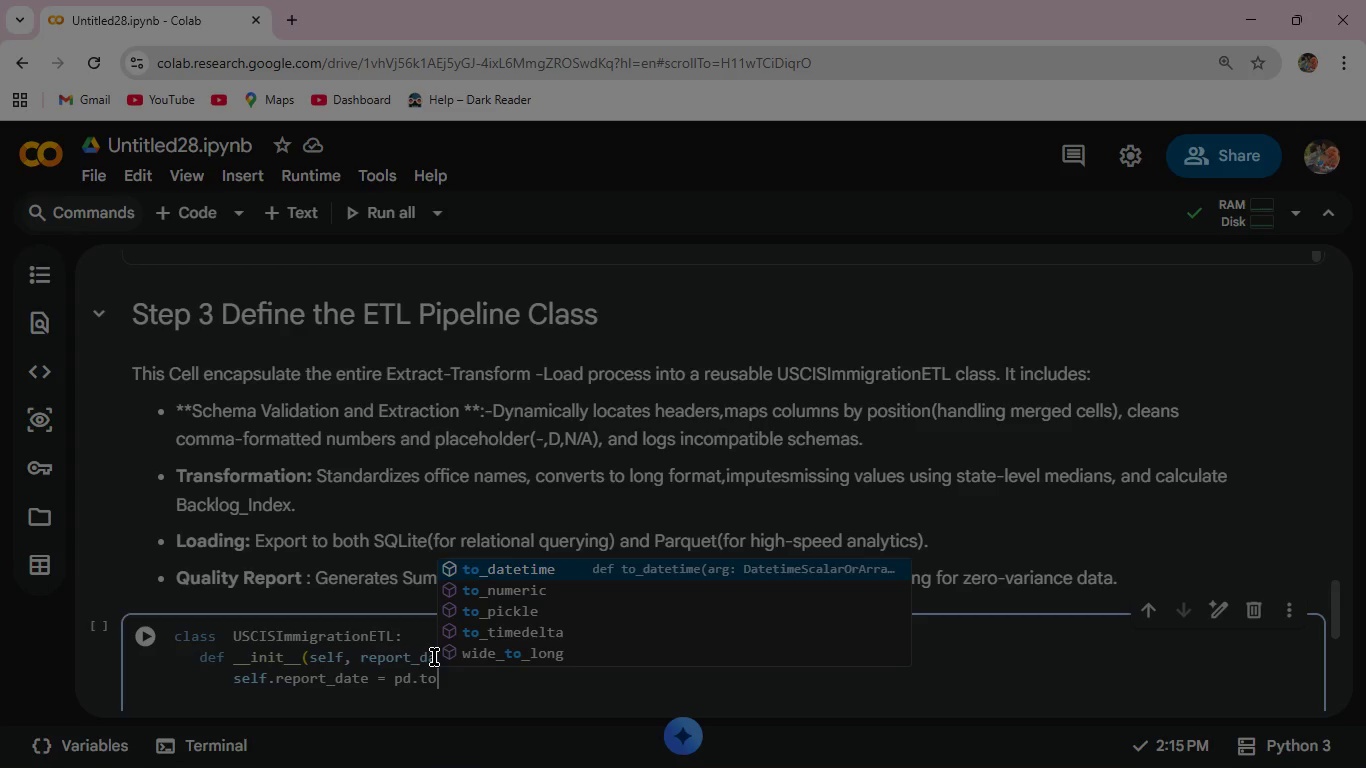 
wait(7.19)
 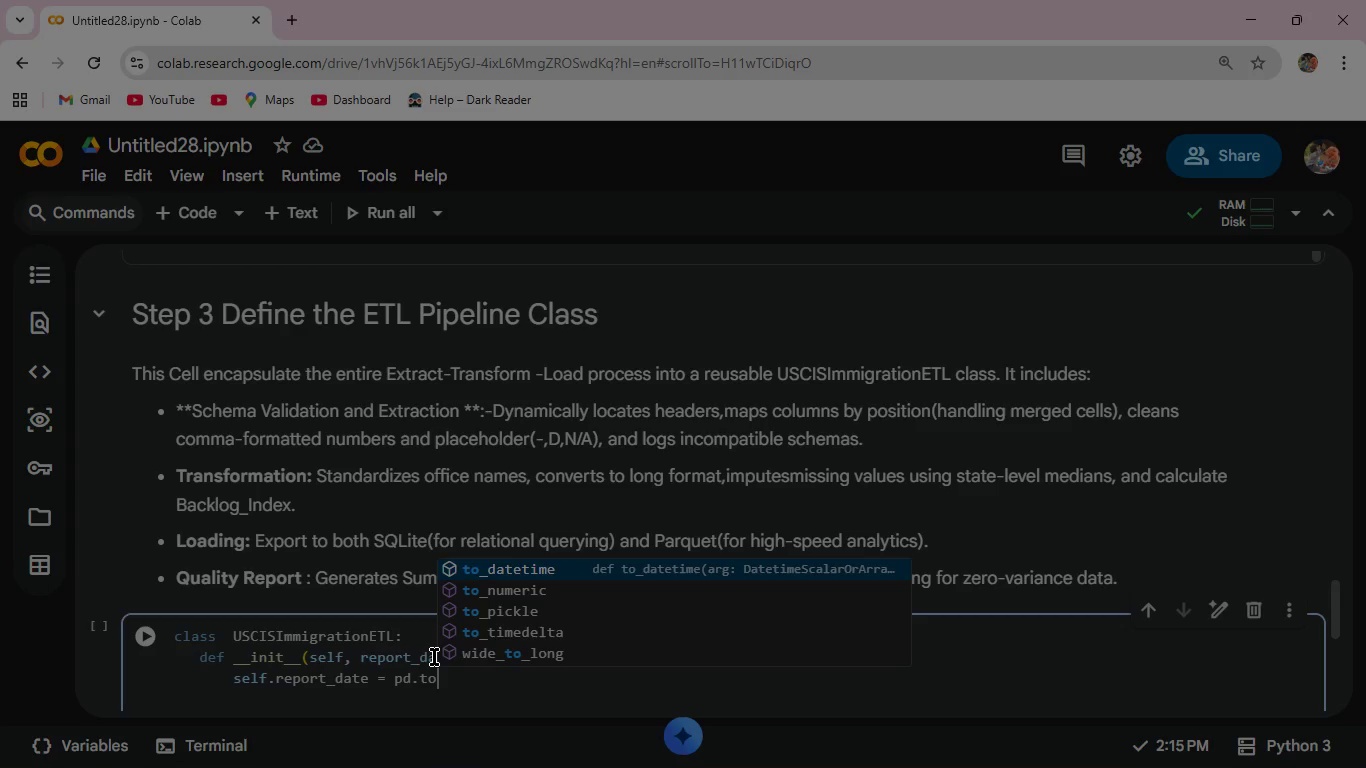 
key(Enter)
 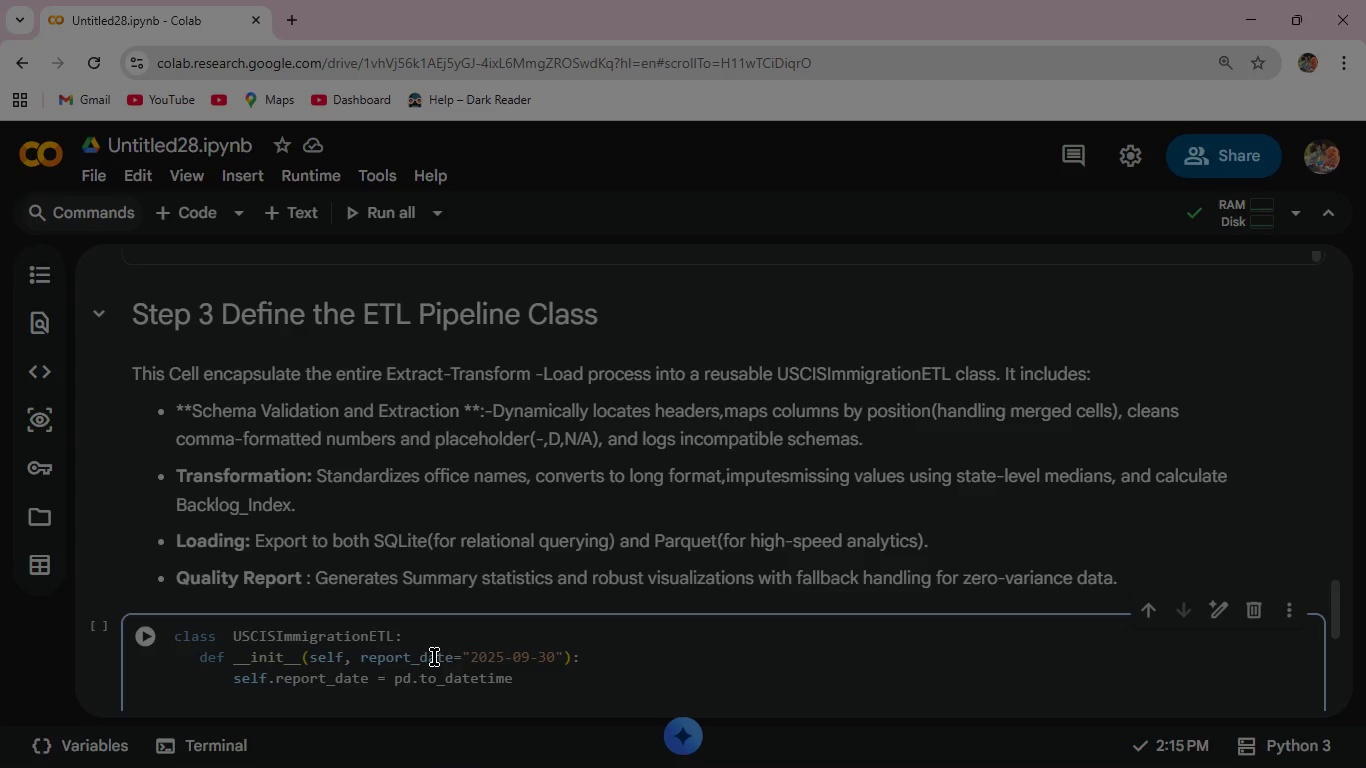 
type((report)
 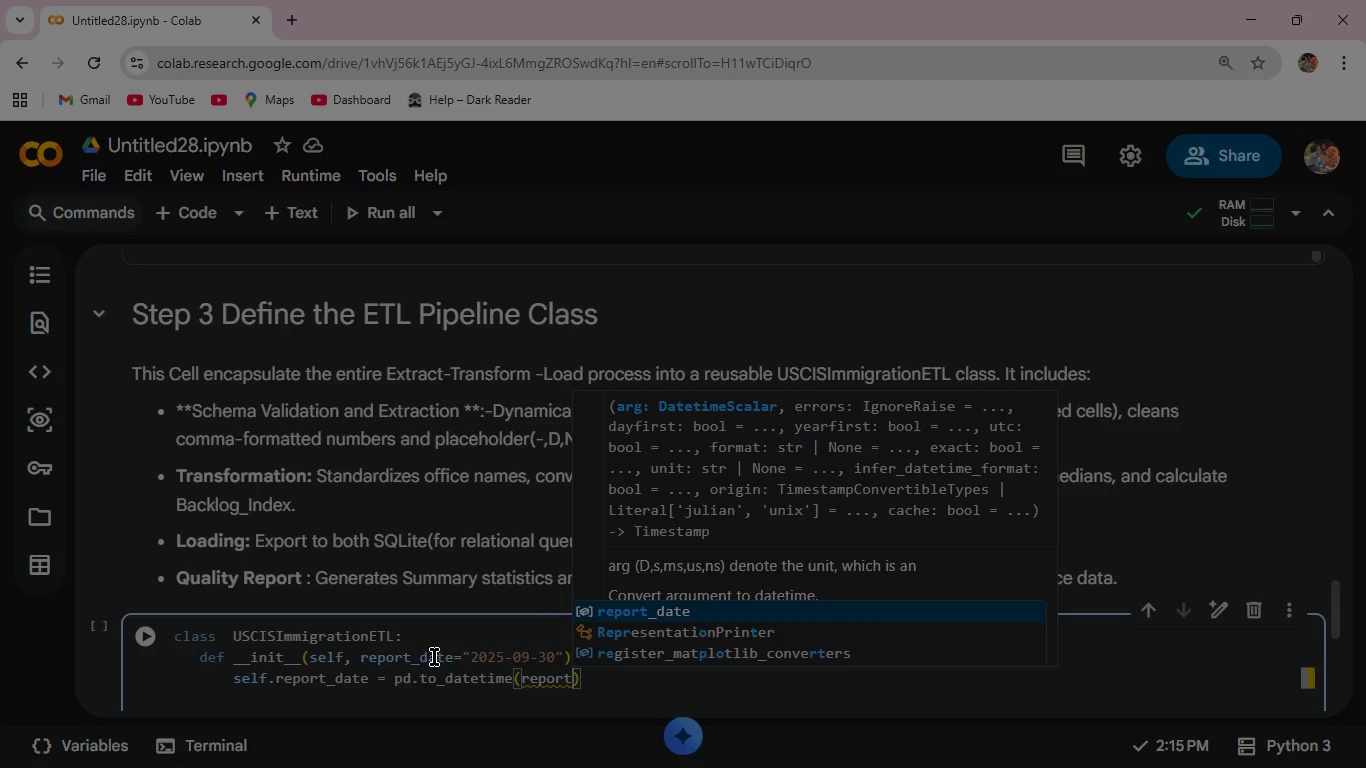 
key(Enter)
 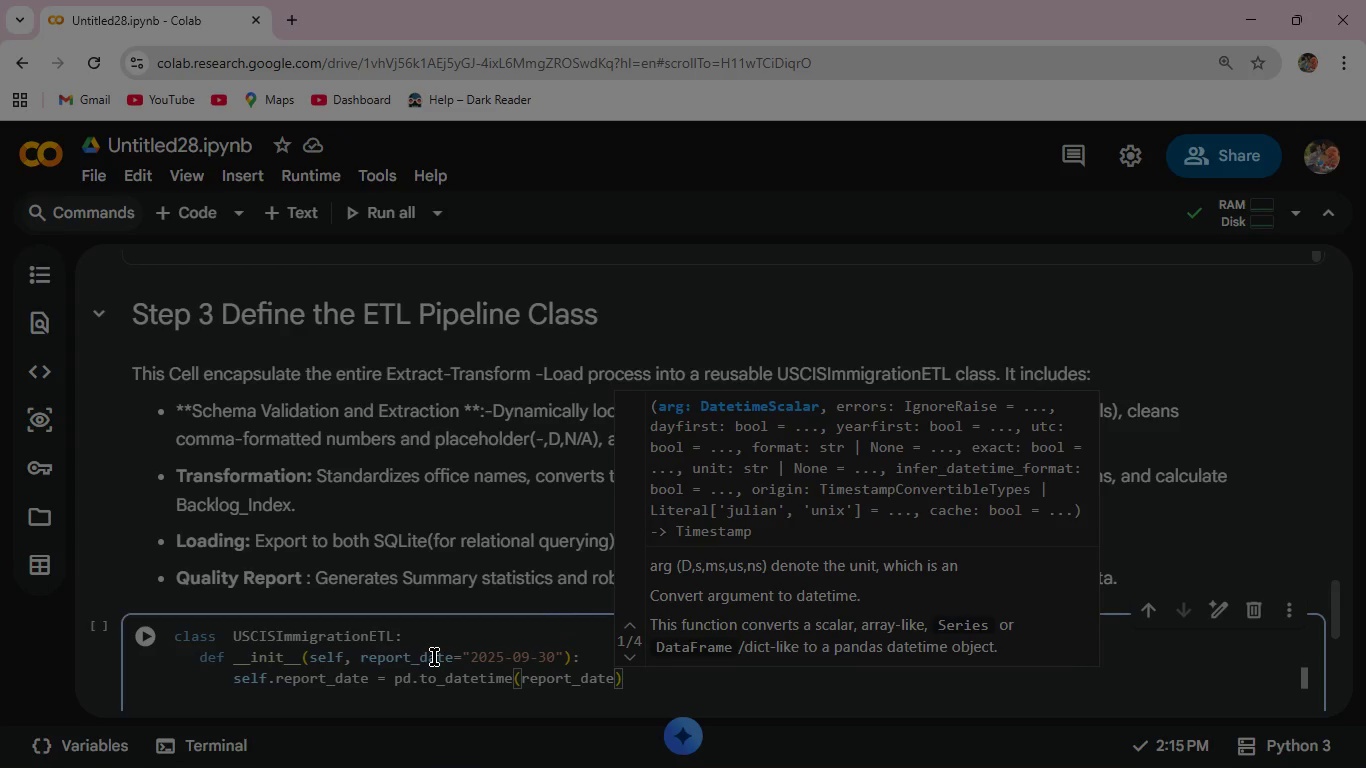 
key(ArrowRight)
 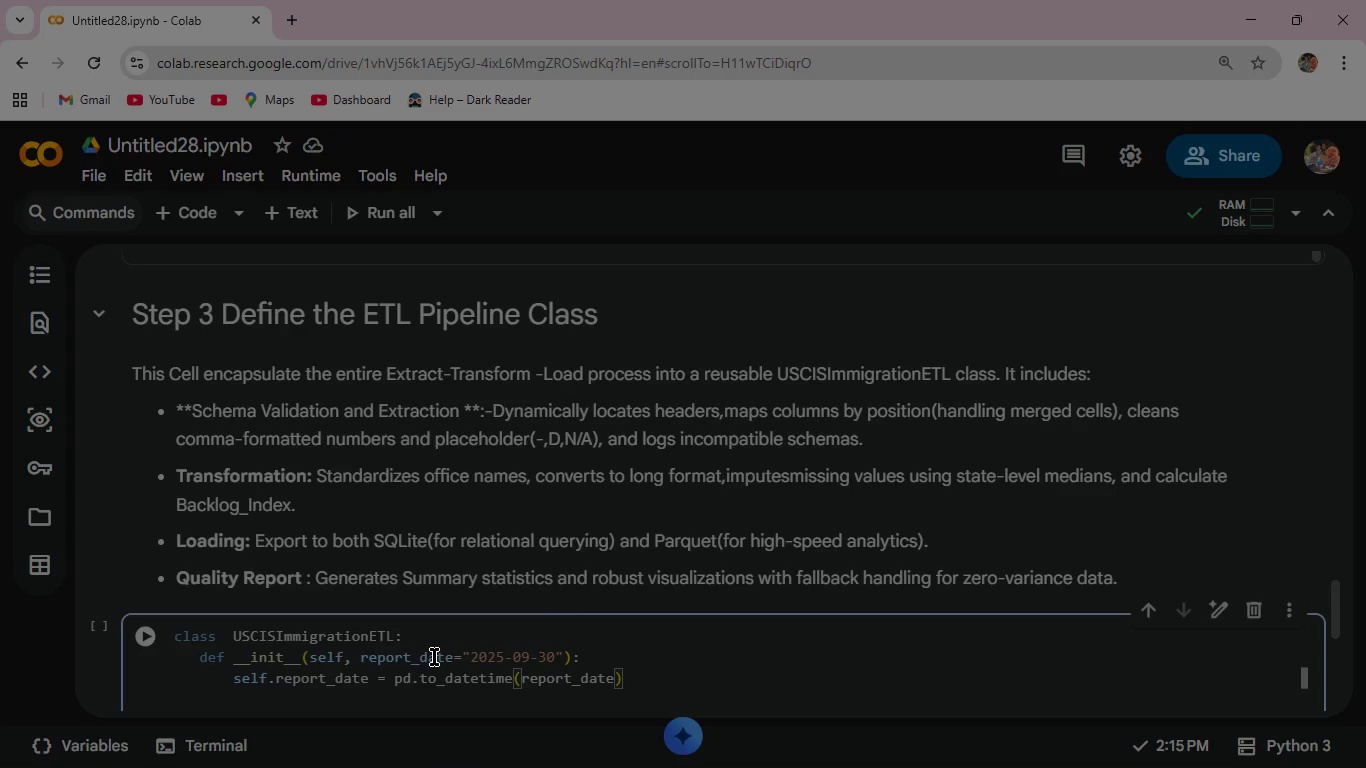 
key(Enter)
 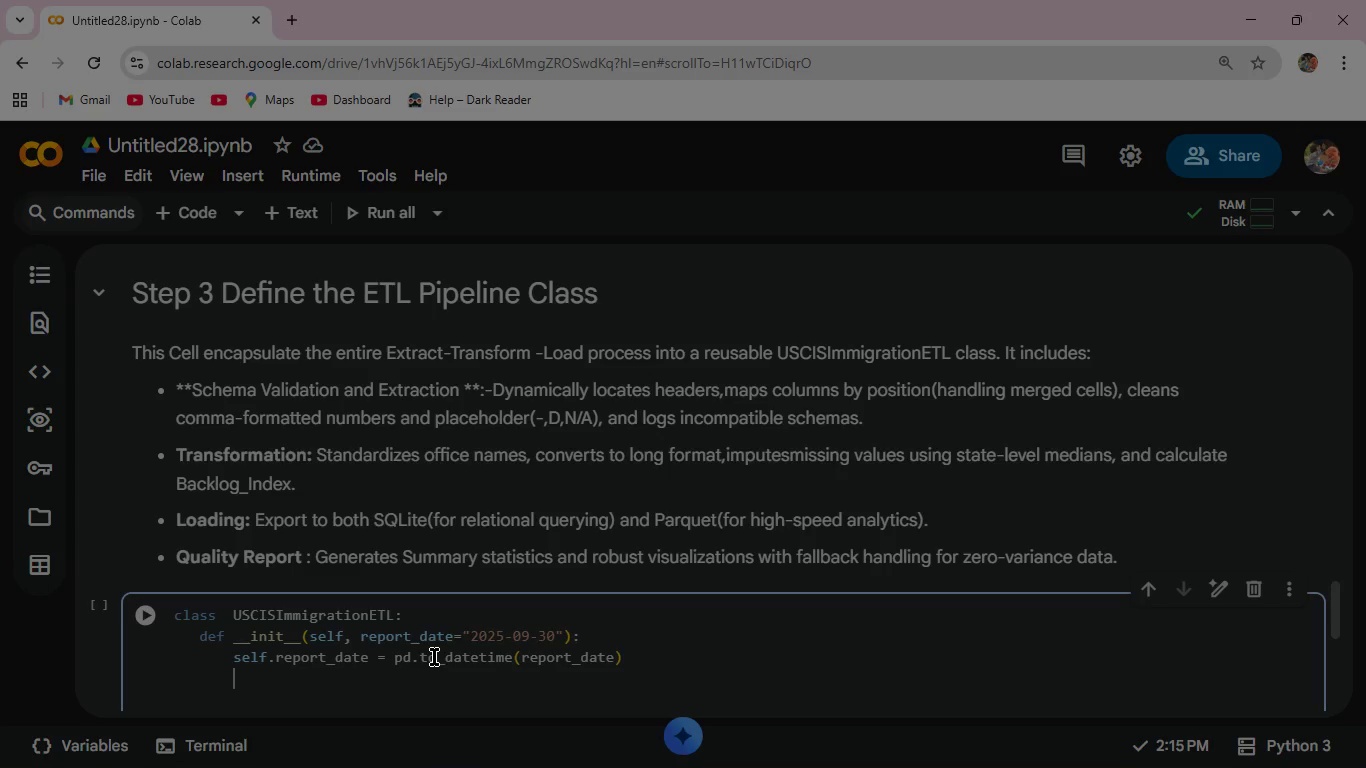 
type(self.schema)
 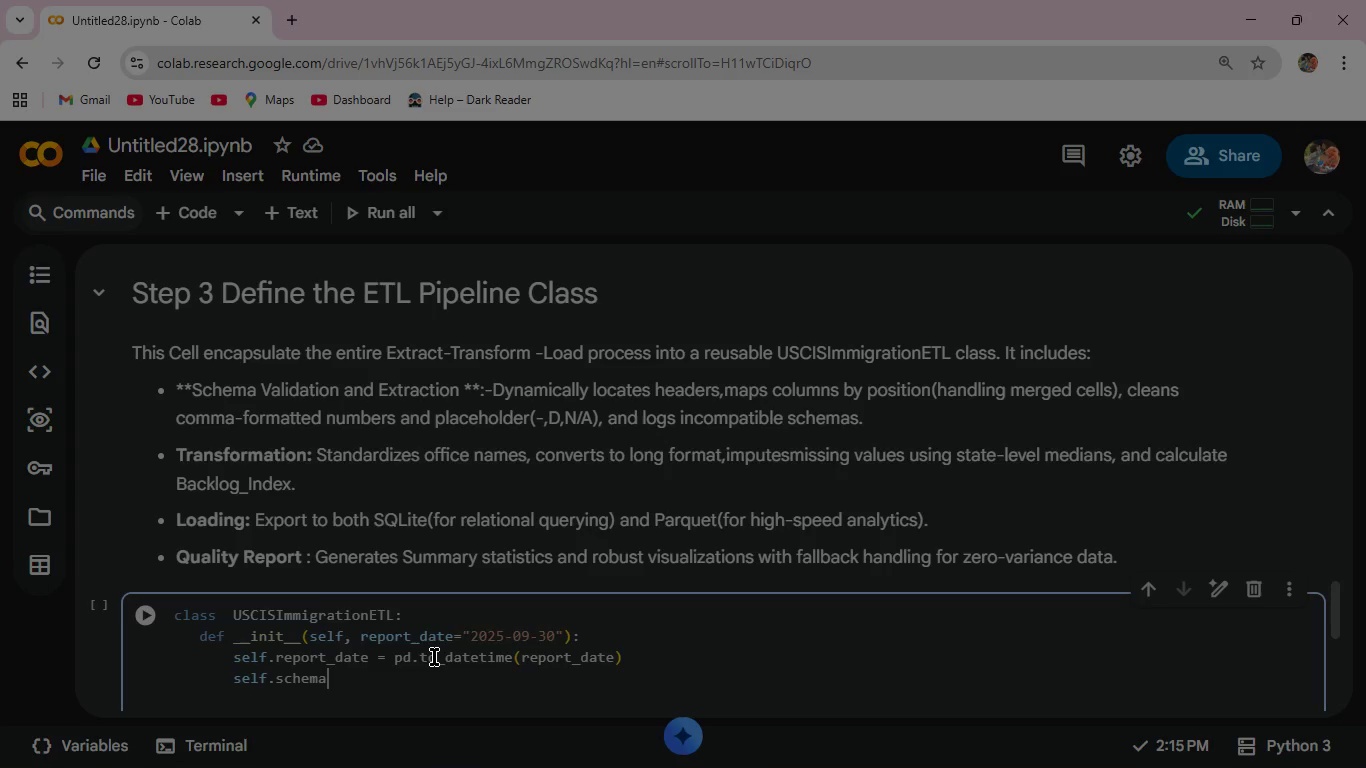 
type(_log = [)
 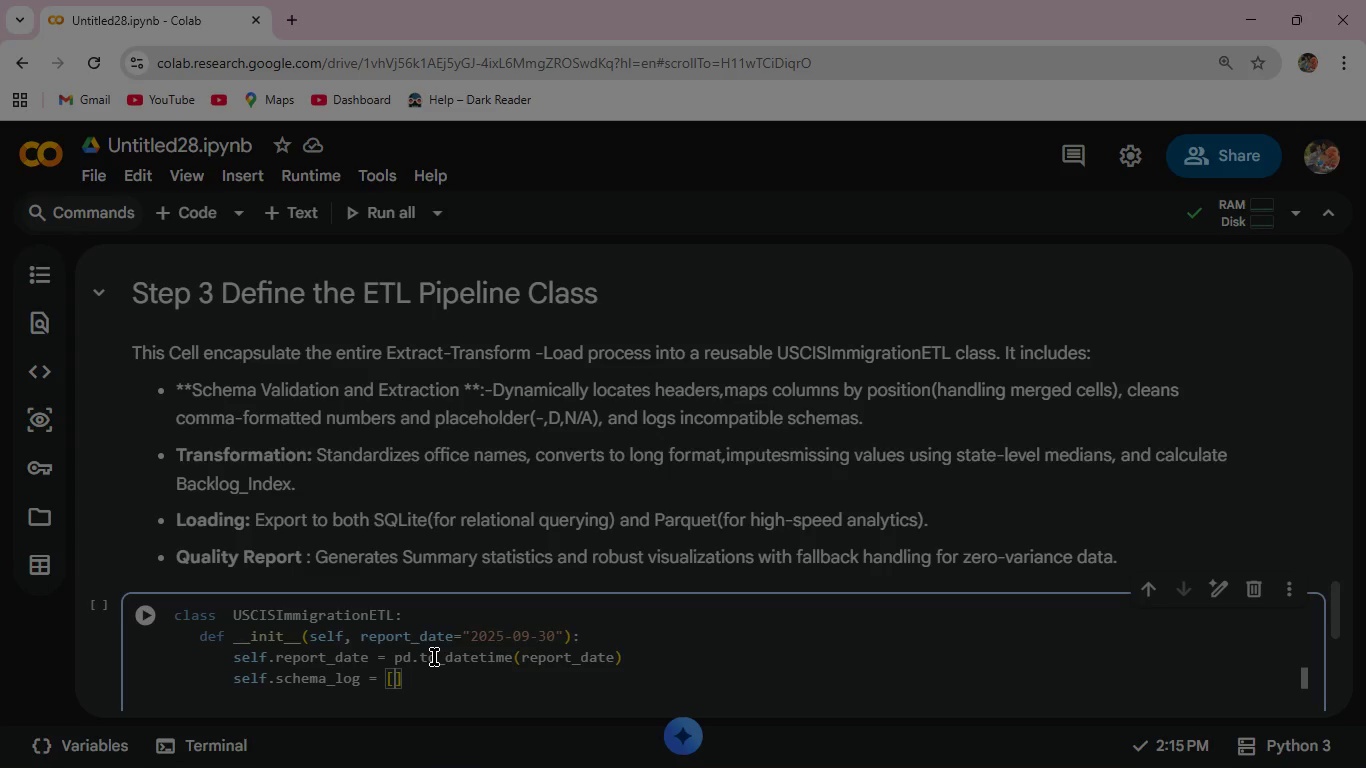 
key(ArrowRight)
 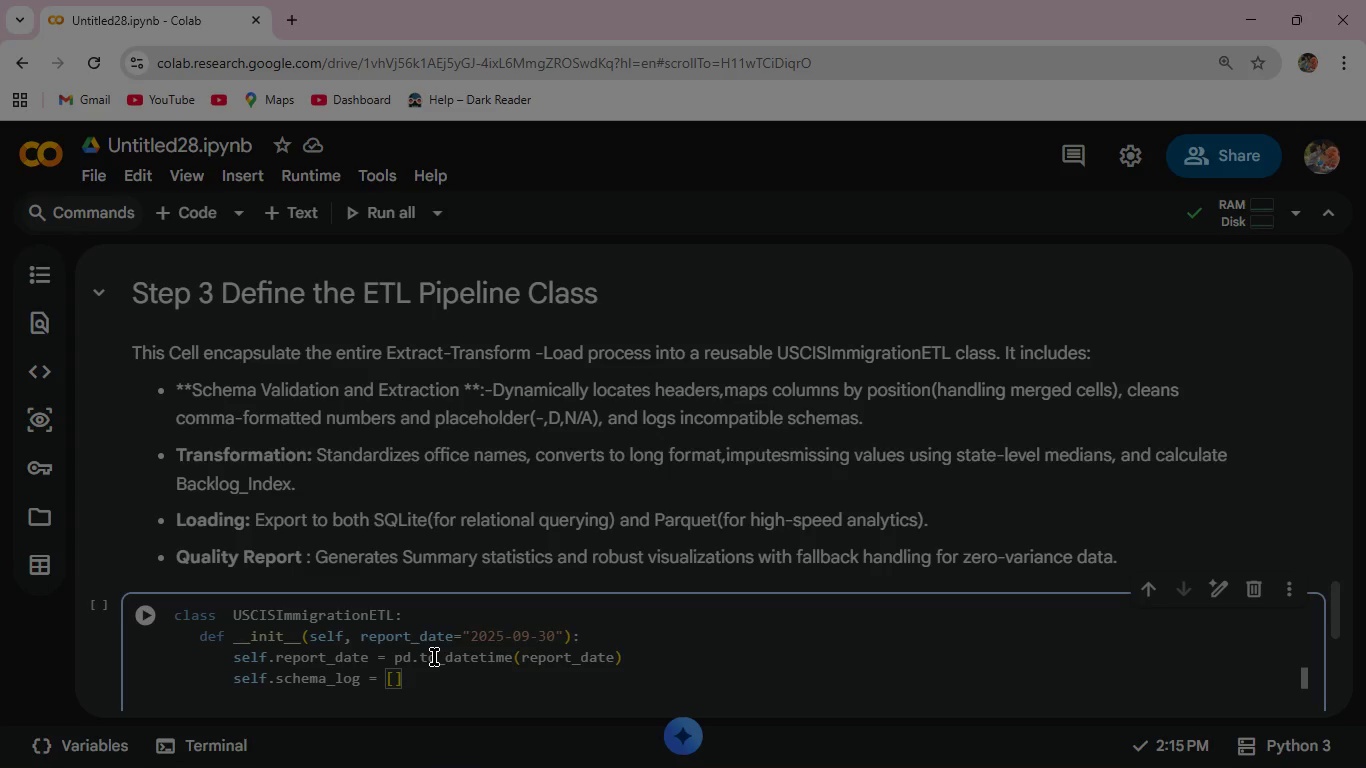 
key(Enter)
 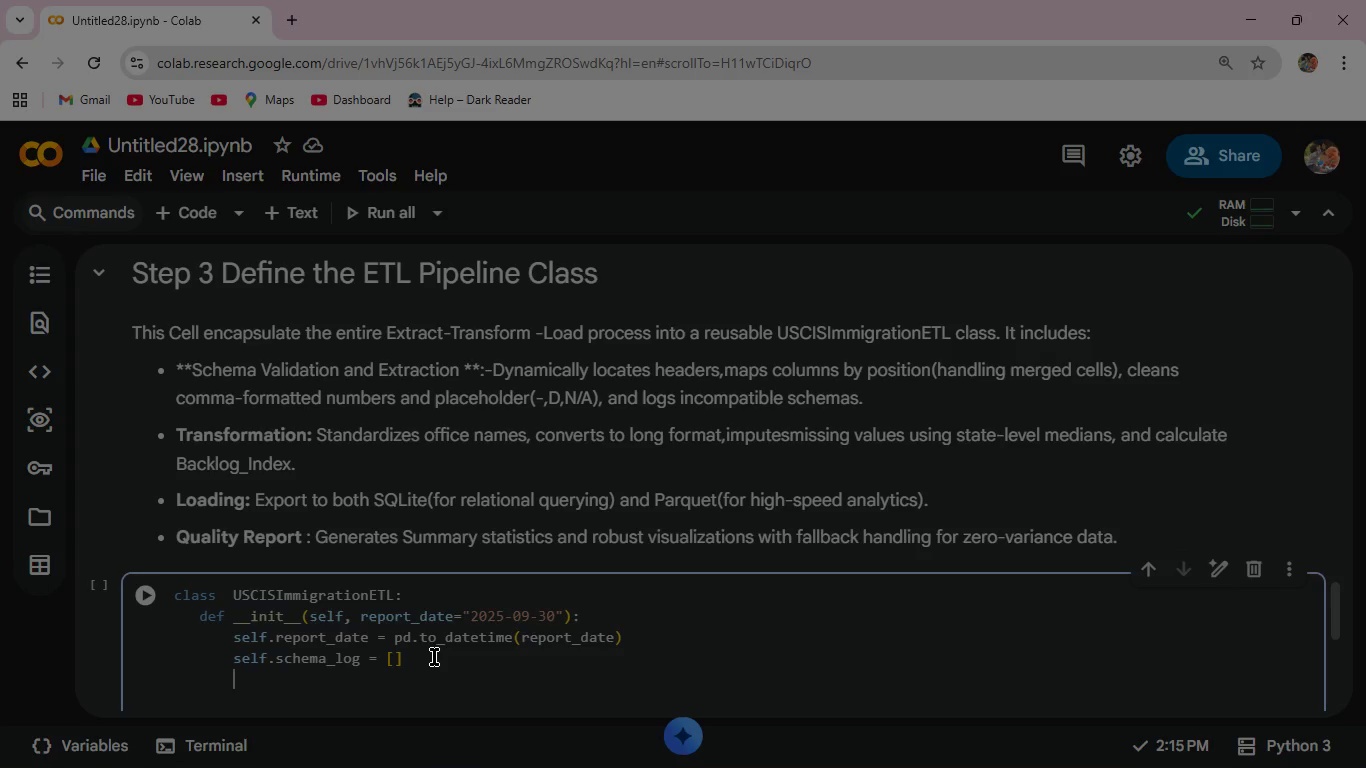 
wait(15.94)
 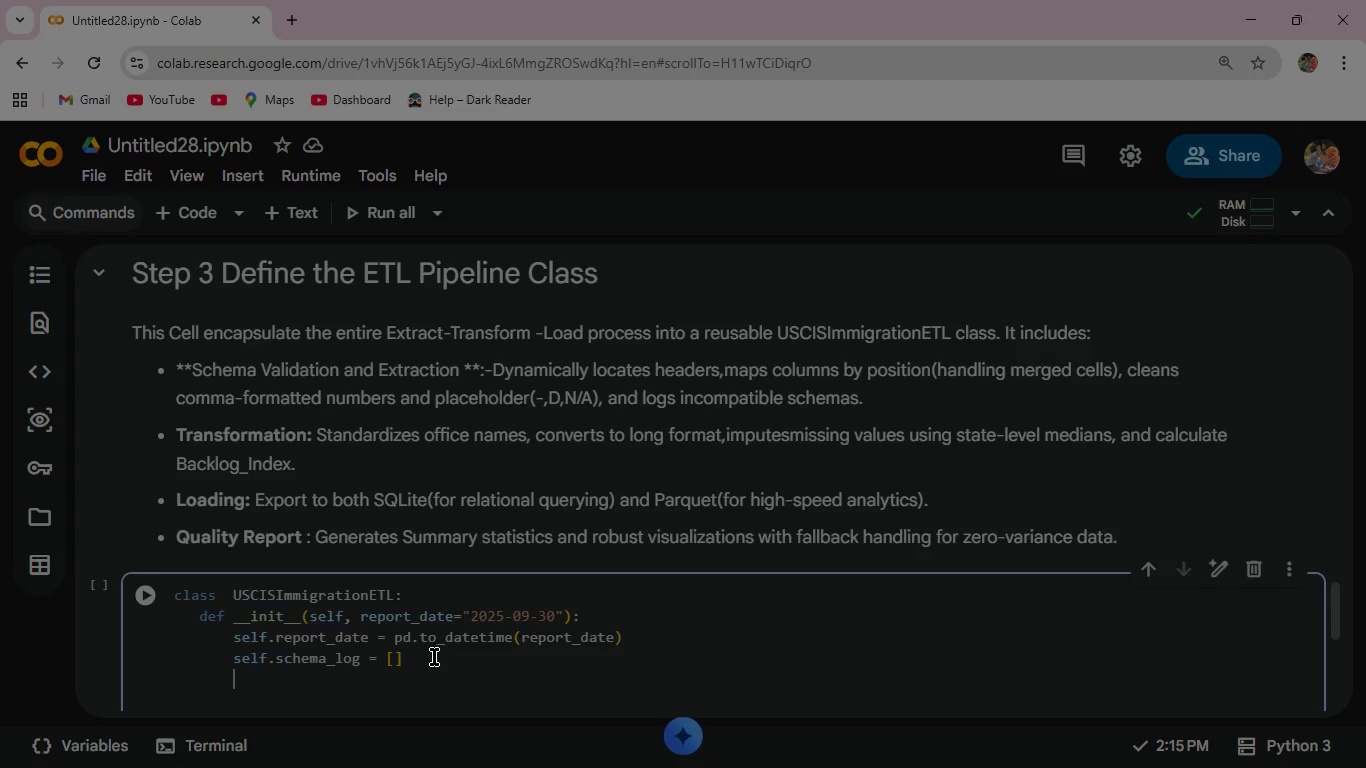 
type(self.cleaned_df = pd.Data)
 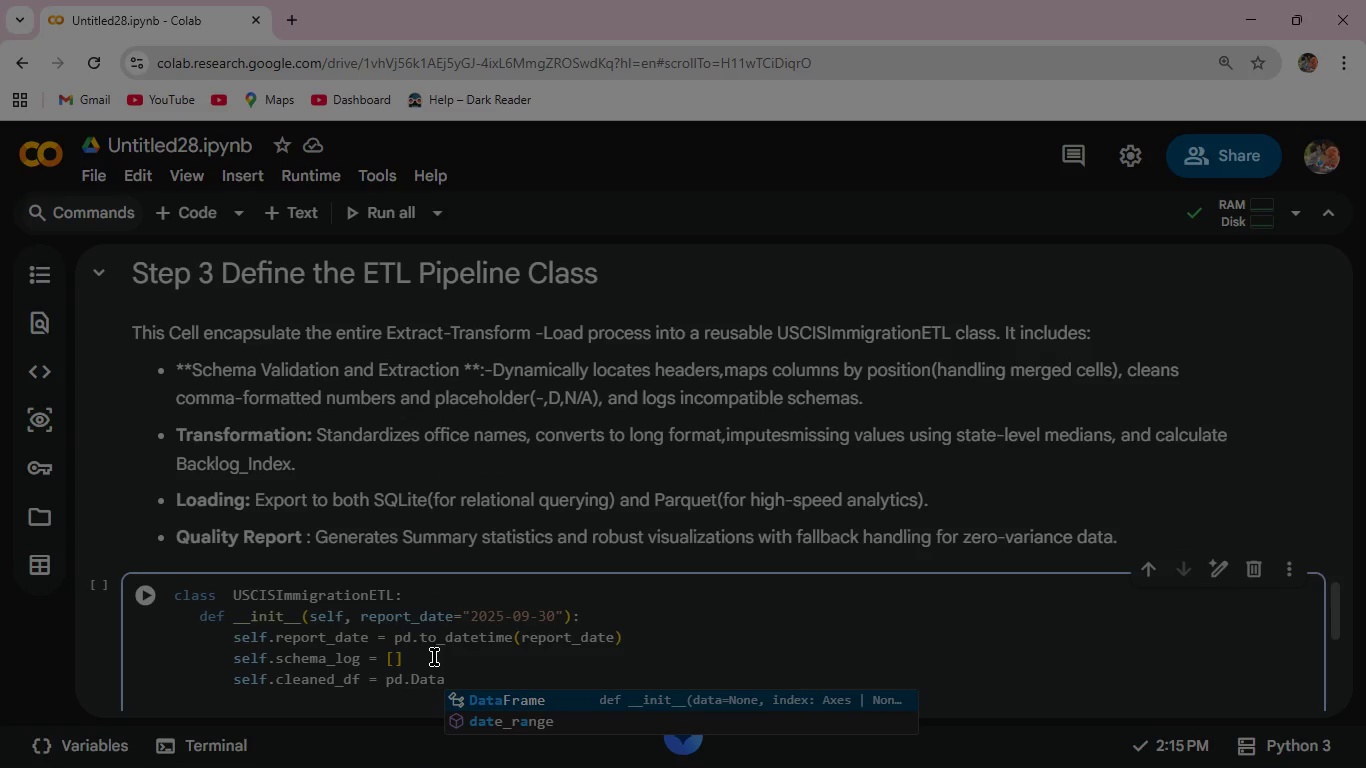 
key(Enter)
 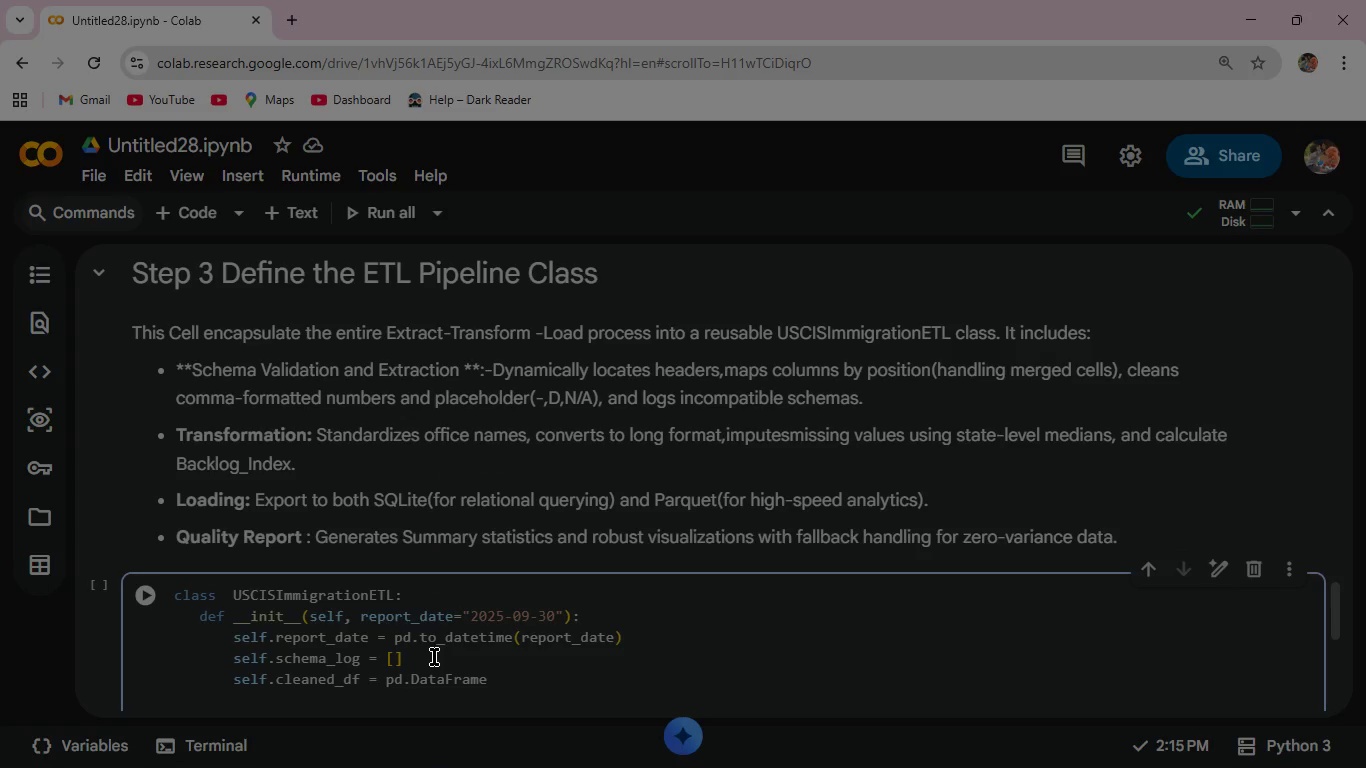 
key(Shift+9)
 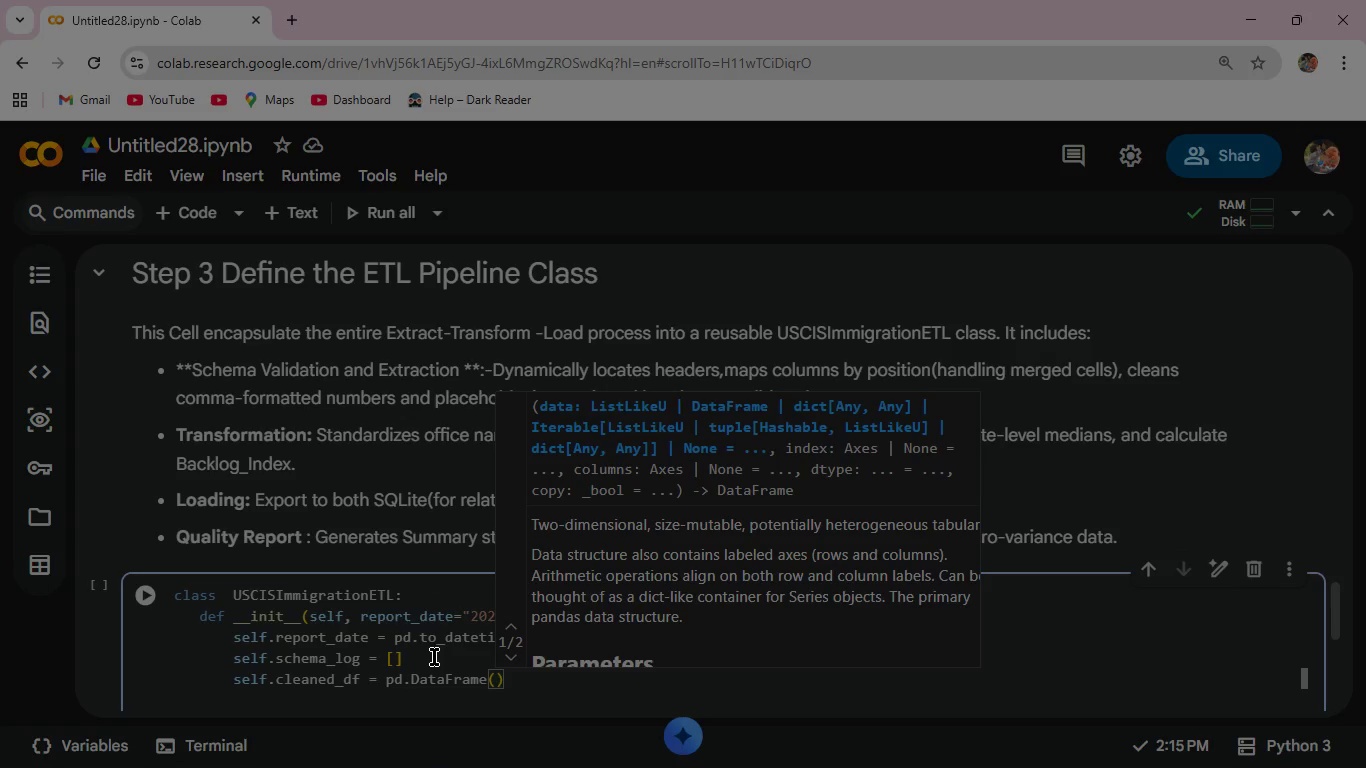 
key(ArrowRight)
 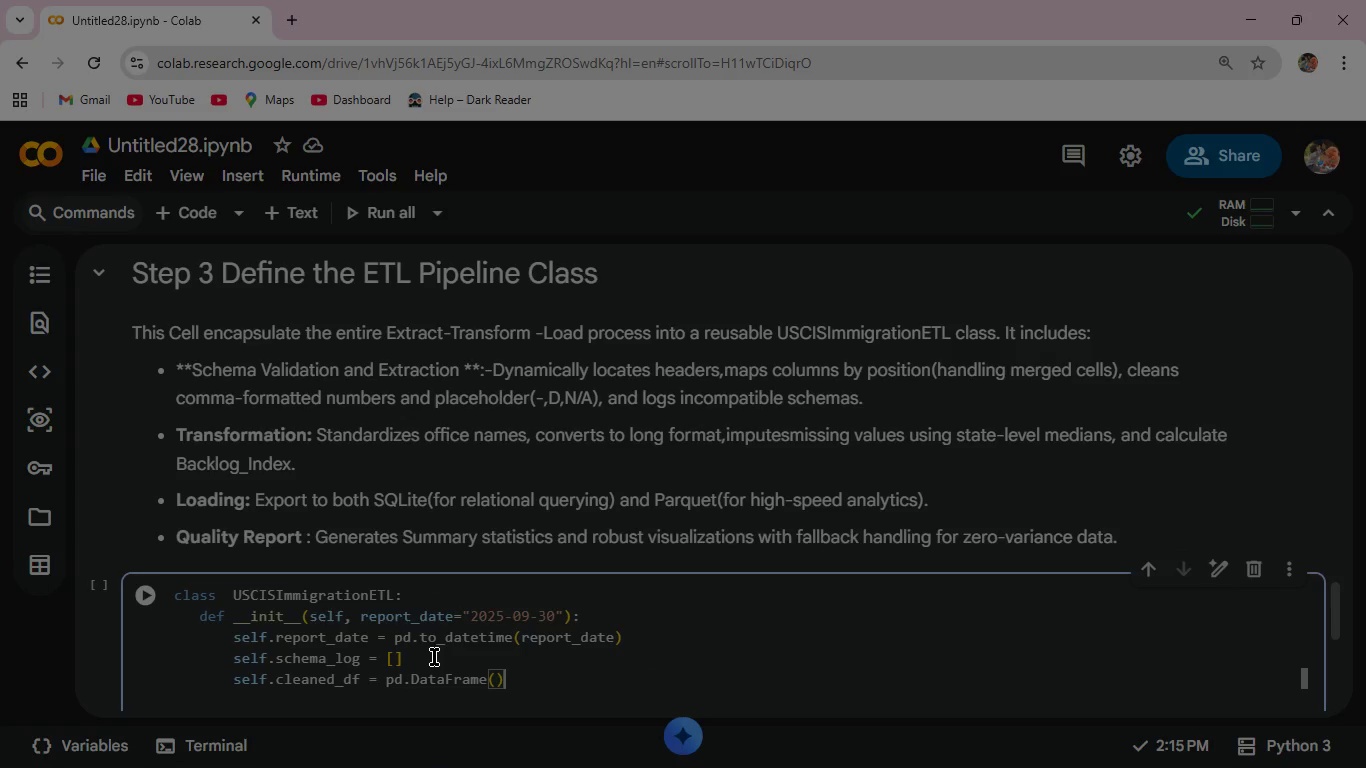 
key(Enter)
 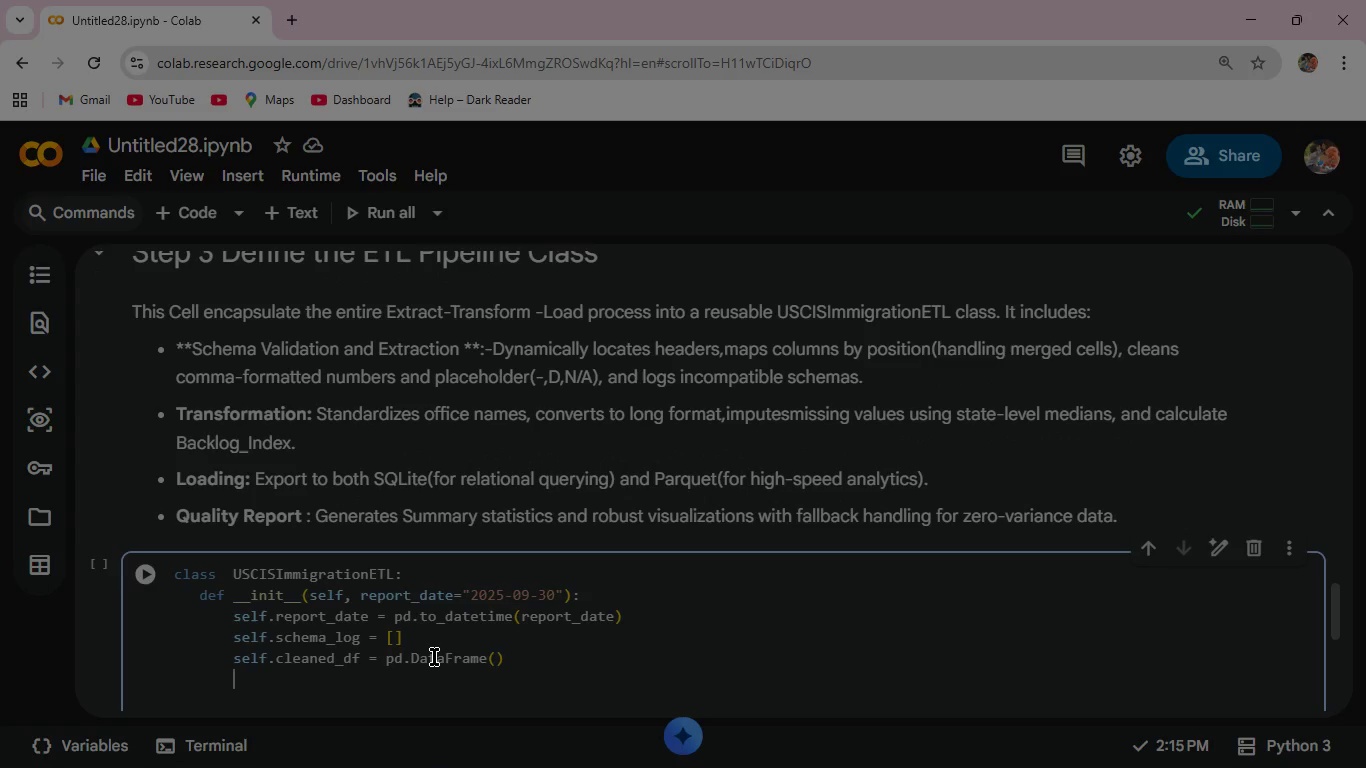 
key(Backspace)
key(Backspace)
key(Backspace)
type(def extr)
 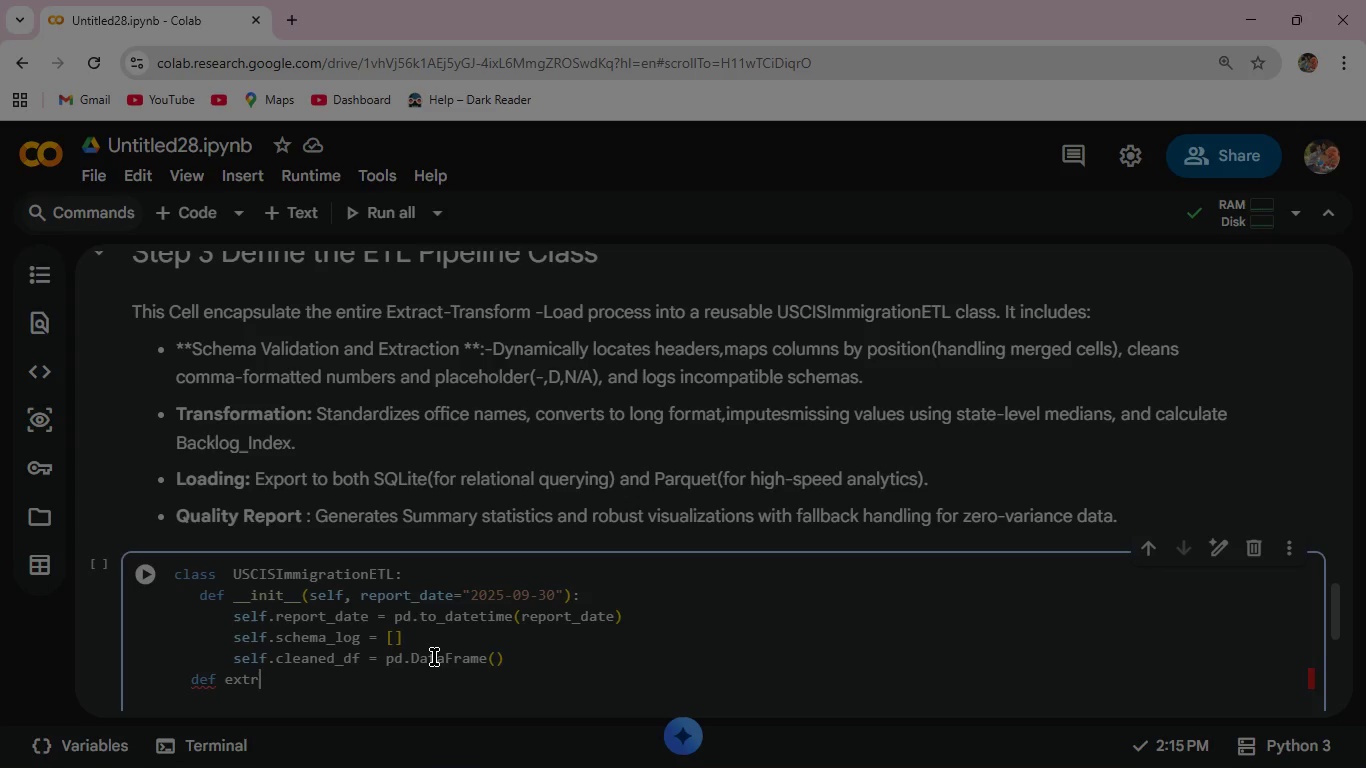 
wait(5.3)
 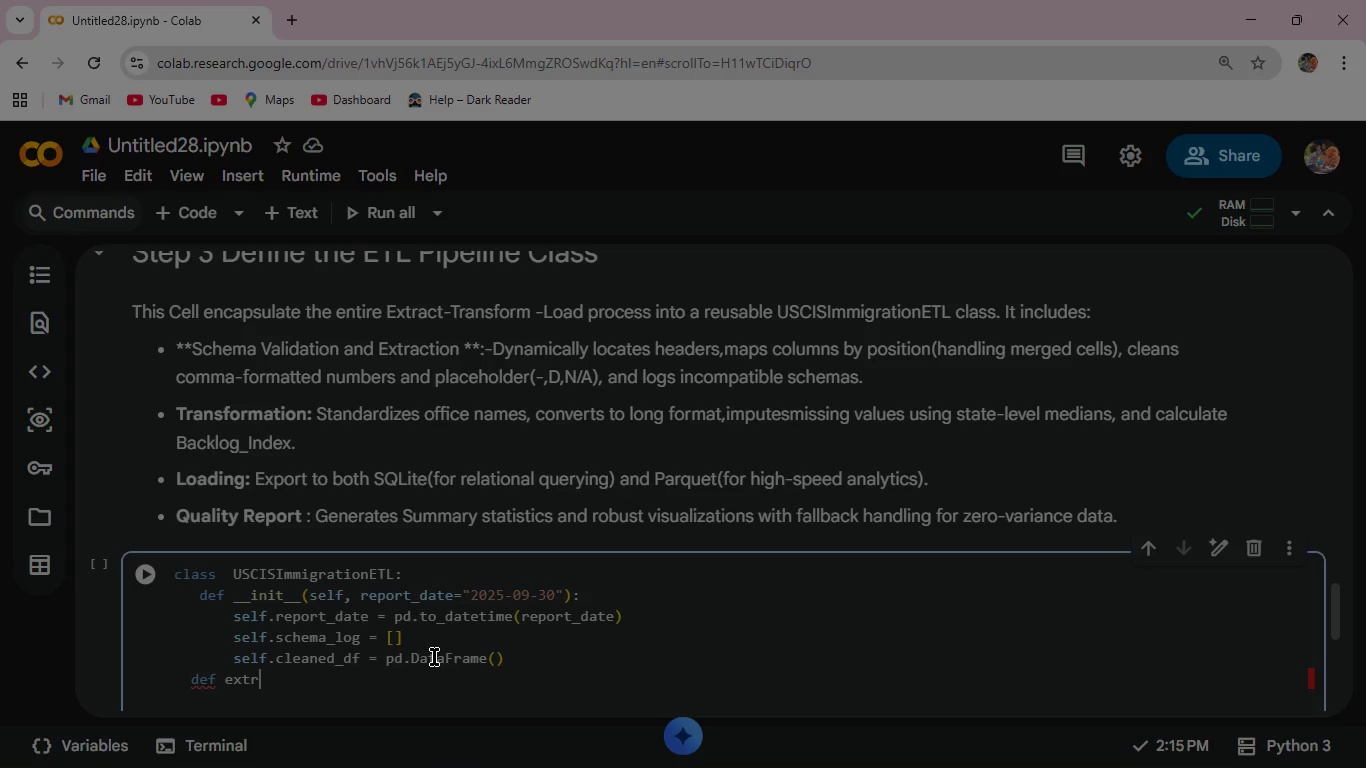 
type(act_and_validate)
 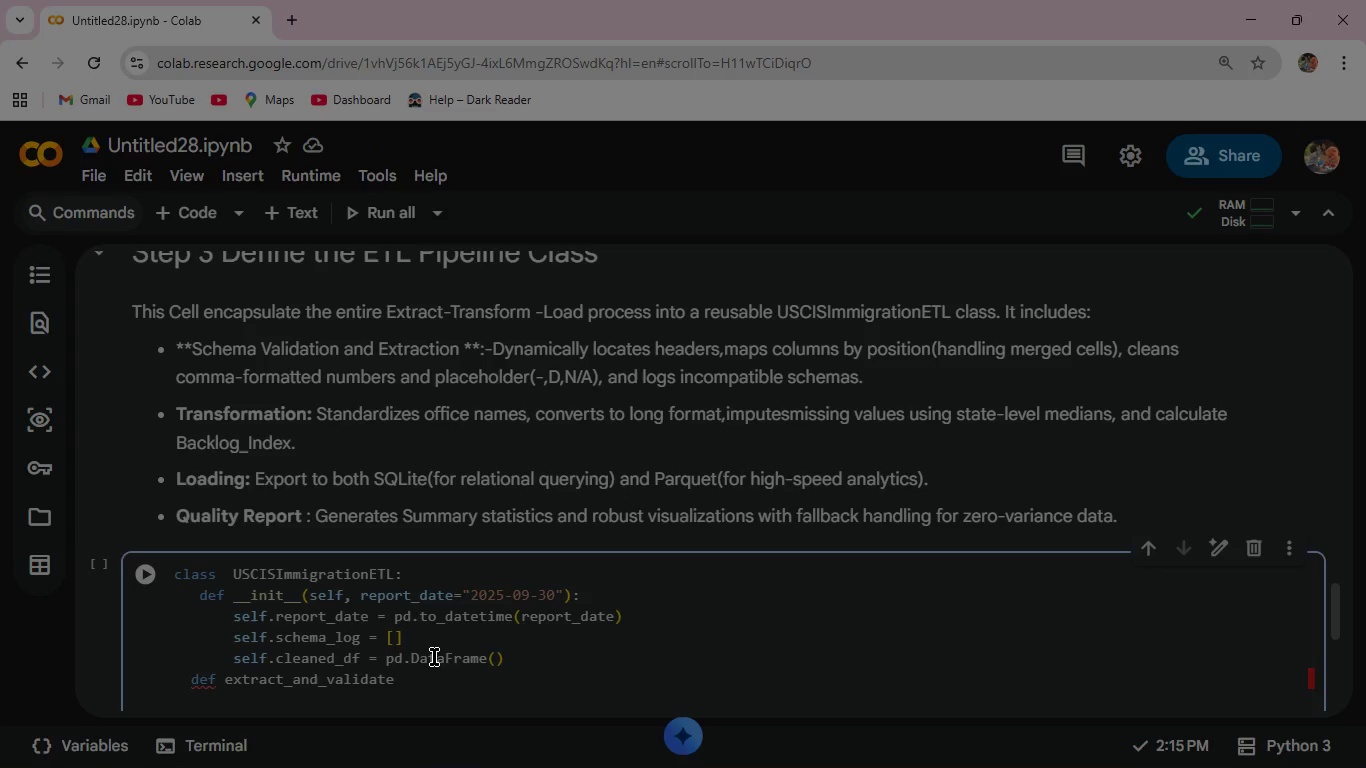 
wait(5.74)
 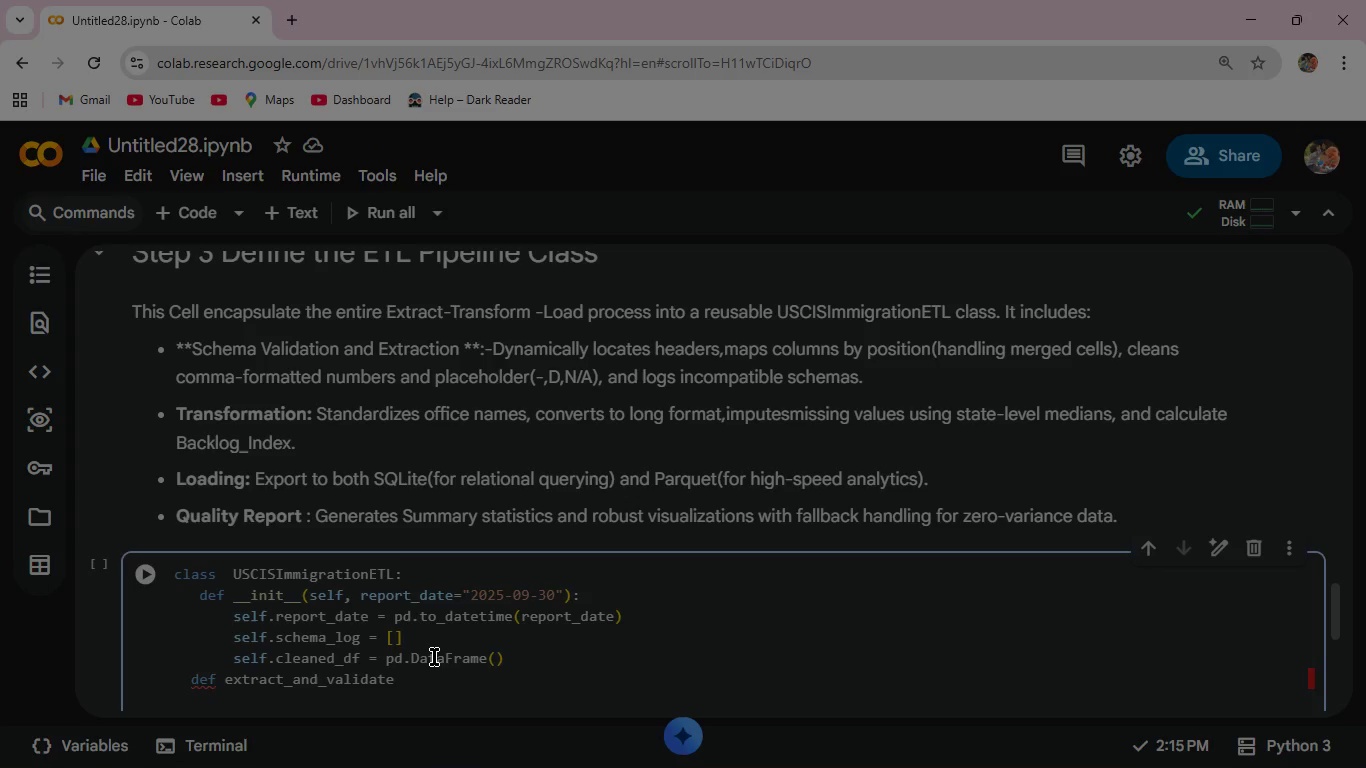 
type((a)
key(Backspace)
type(self, raw)
 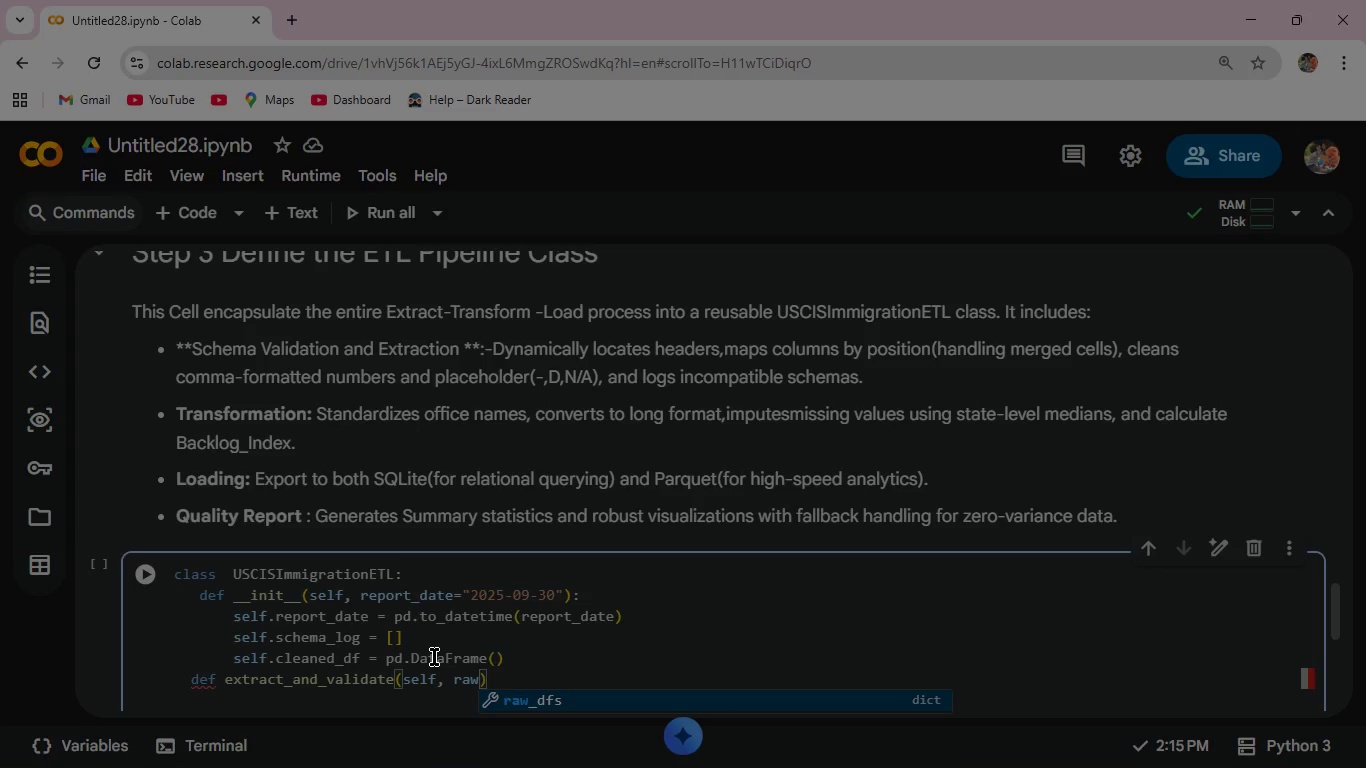 
key(Enter)
 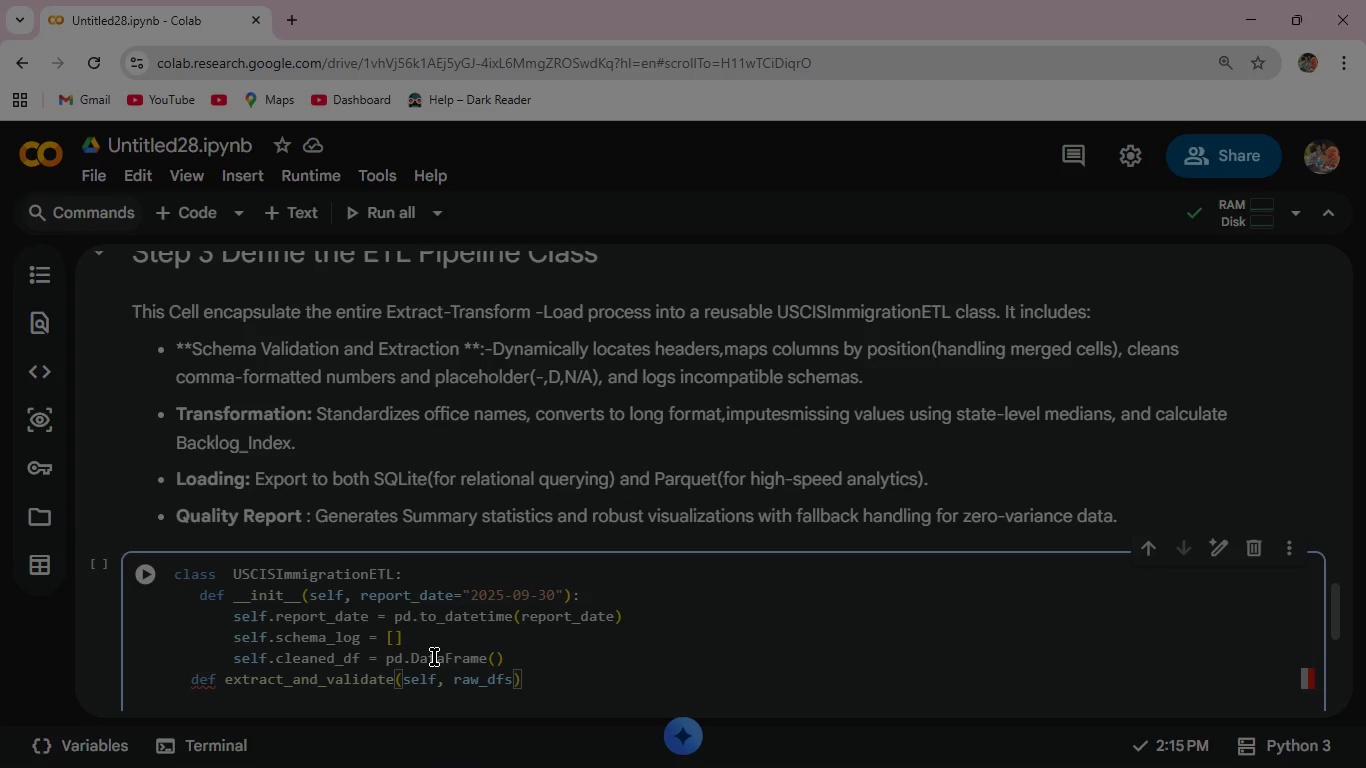 
key(ArrowRight)
 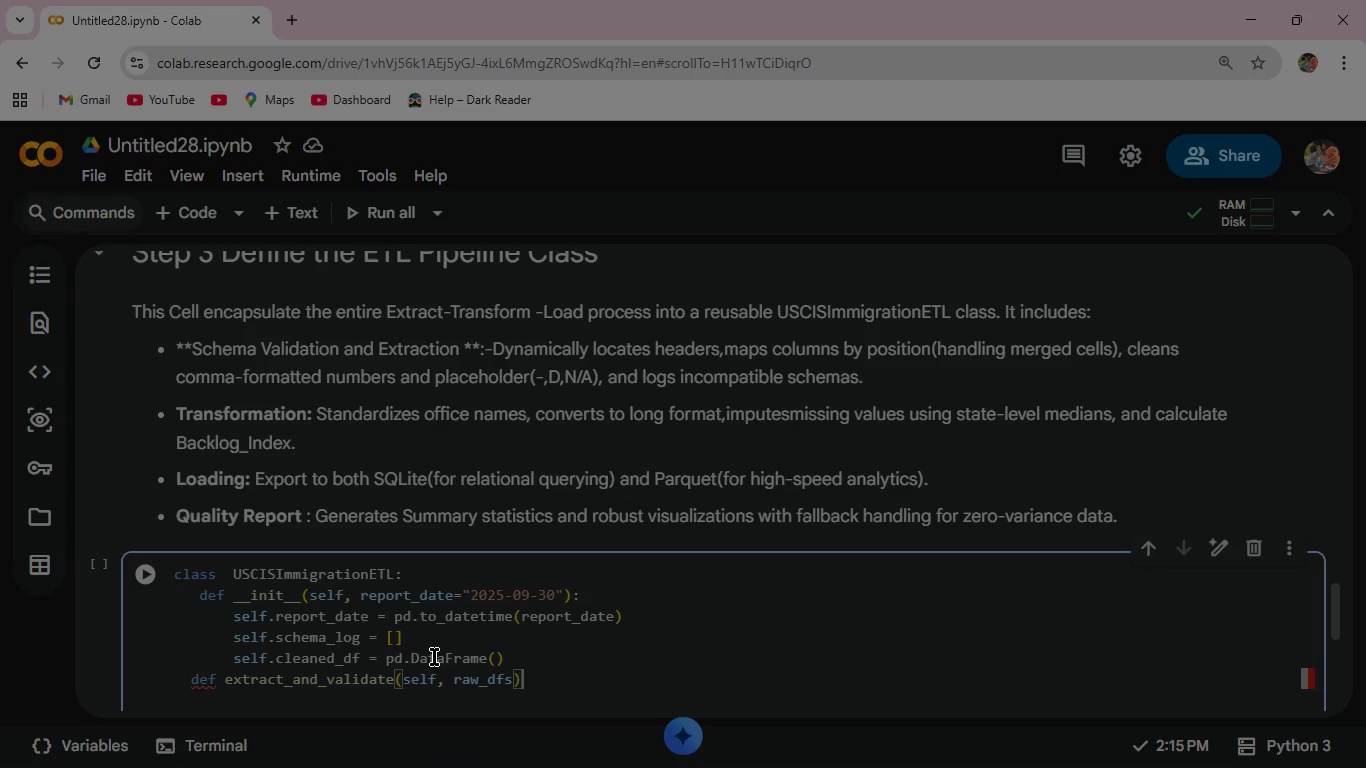 
key(Shift+Semicolon)
 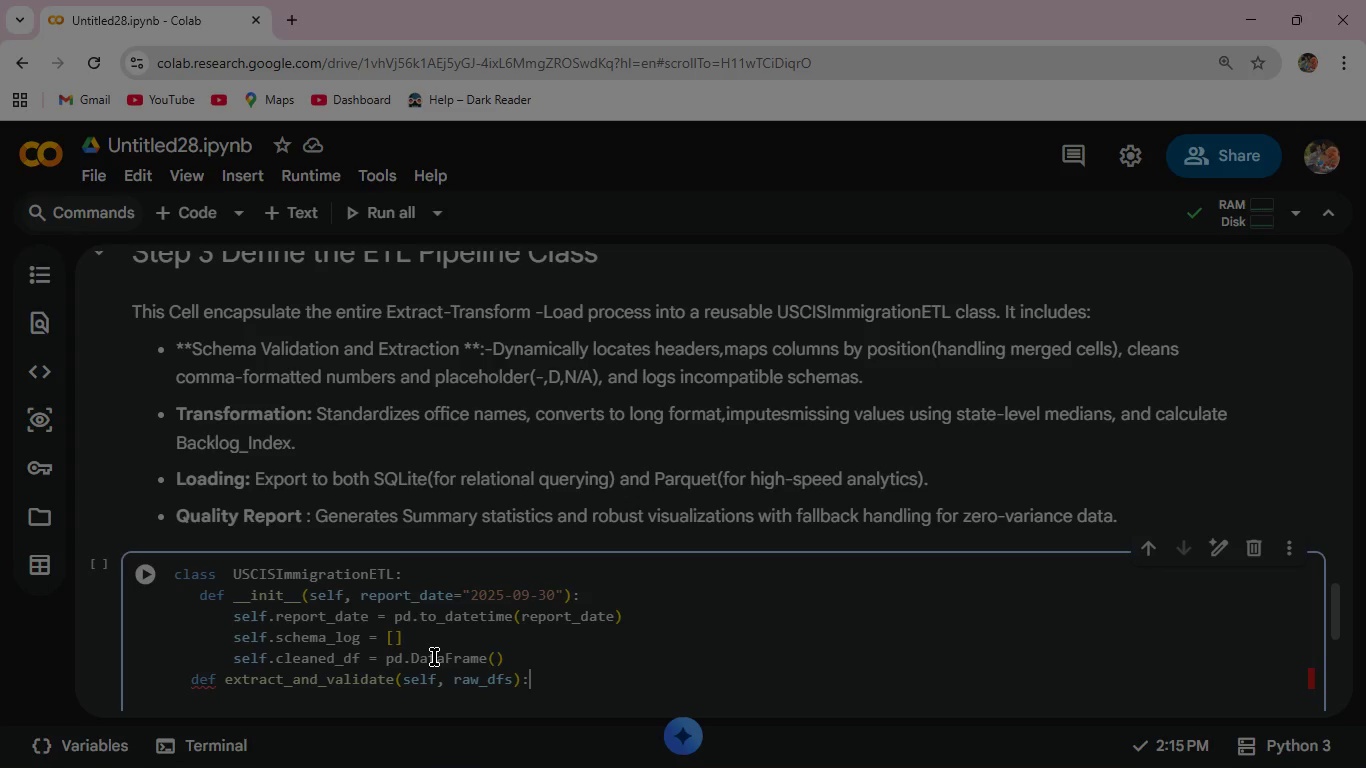 
key(Enter)
 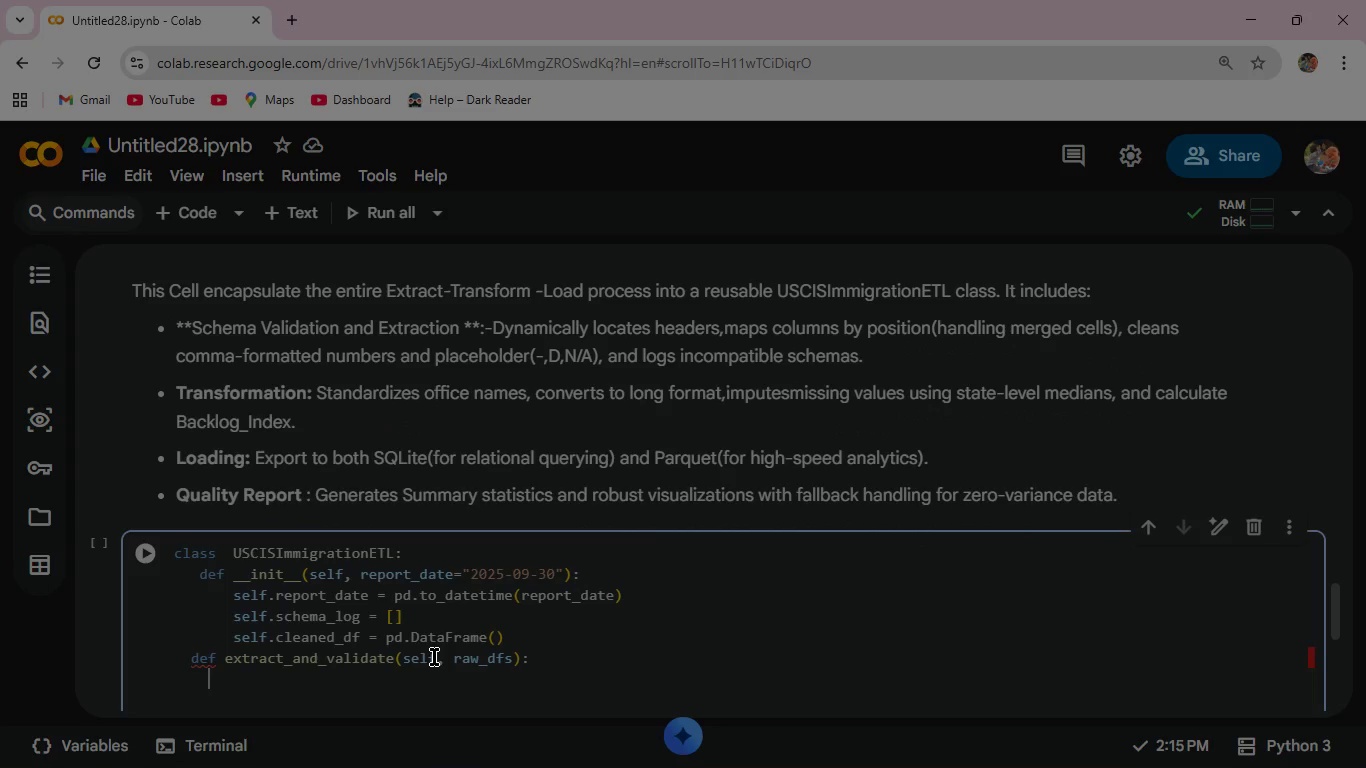 
wait(8.98)
 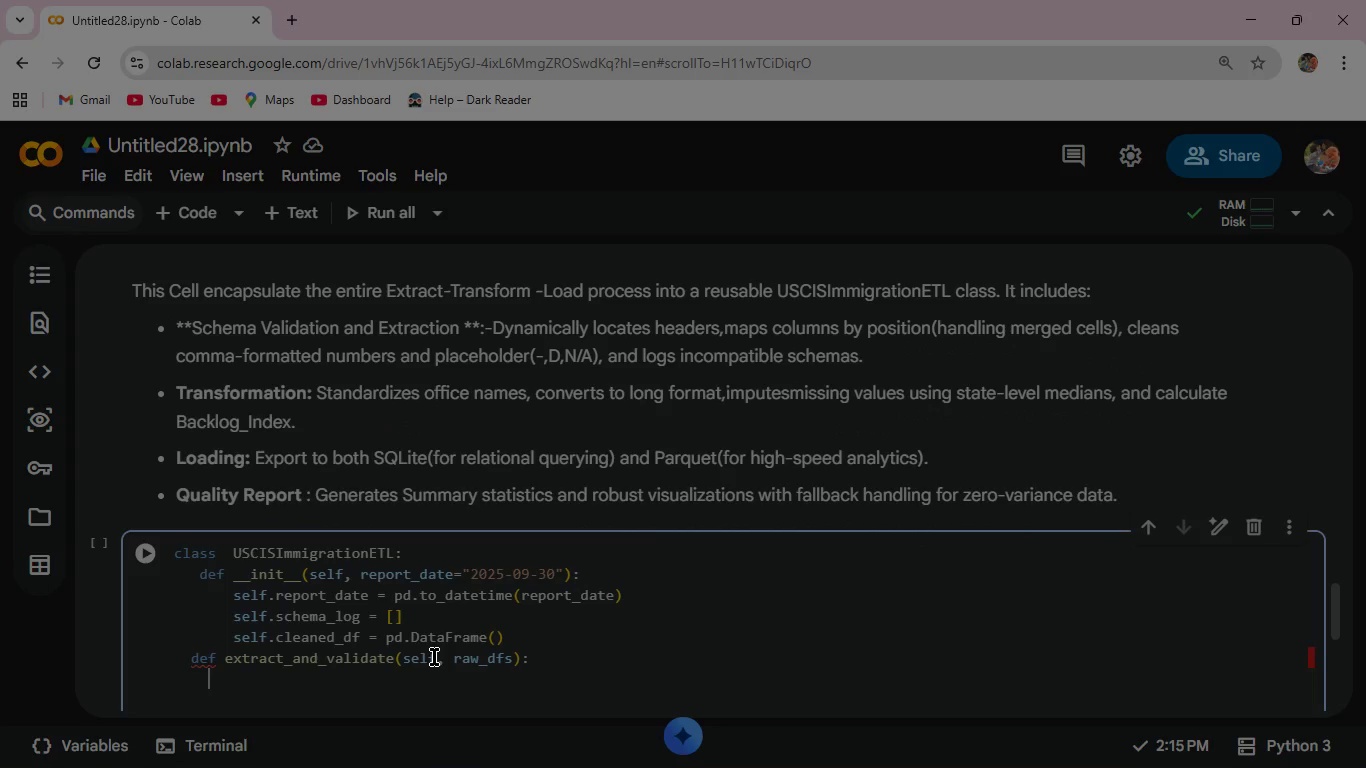 
left_click([193, 661])
 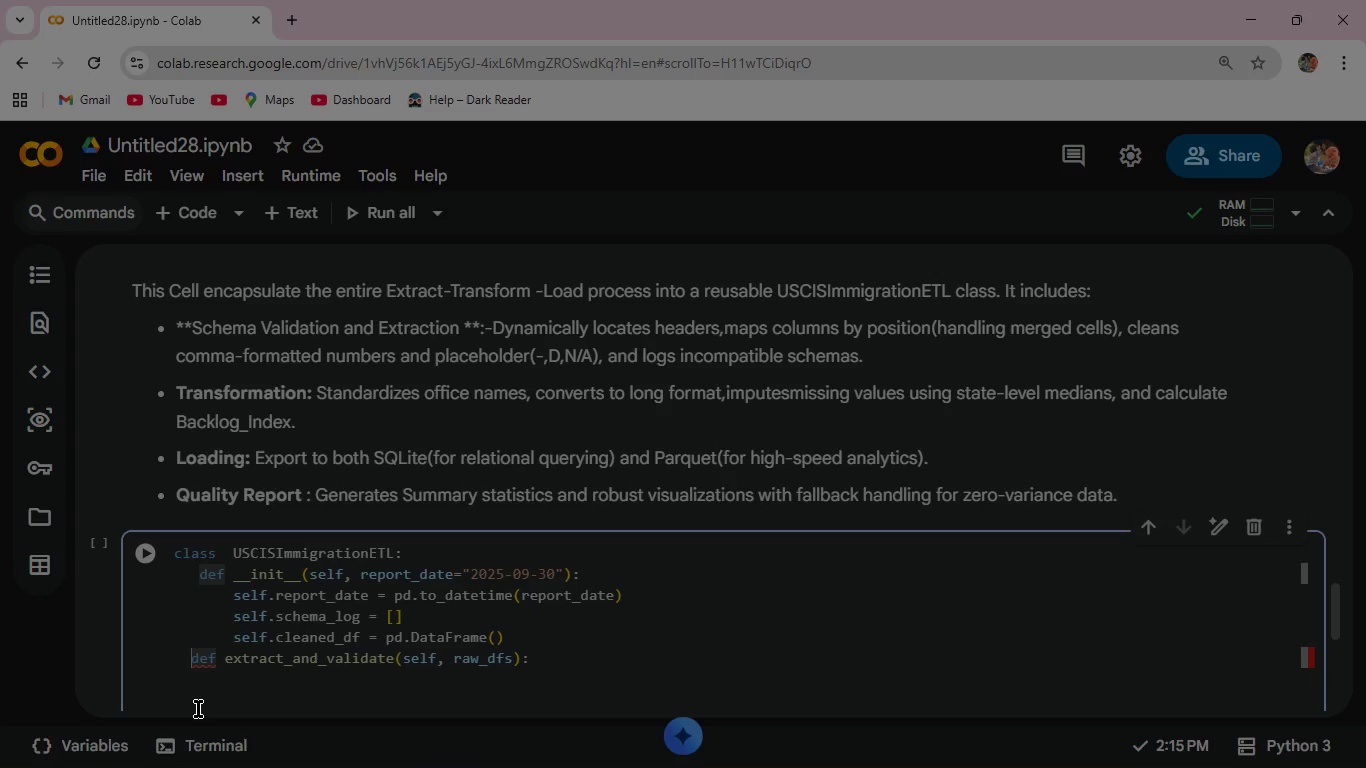 
key(Space)
 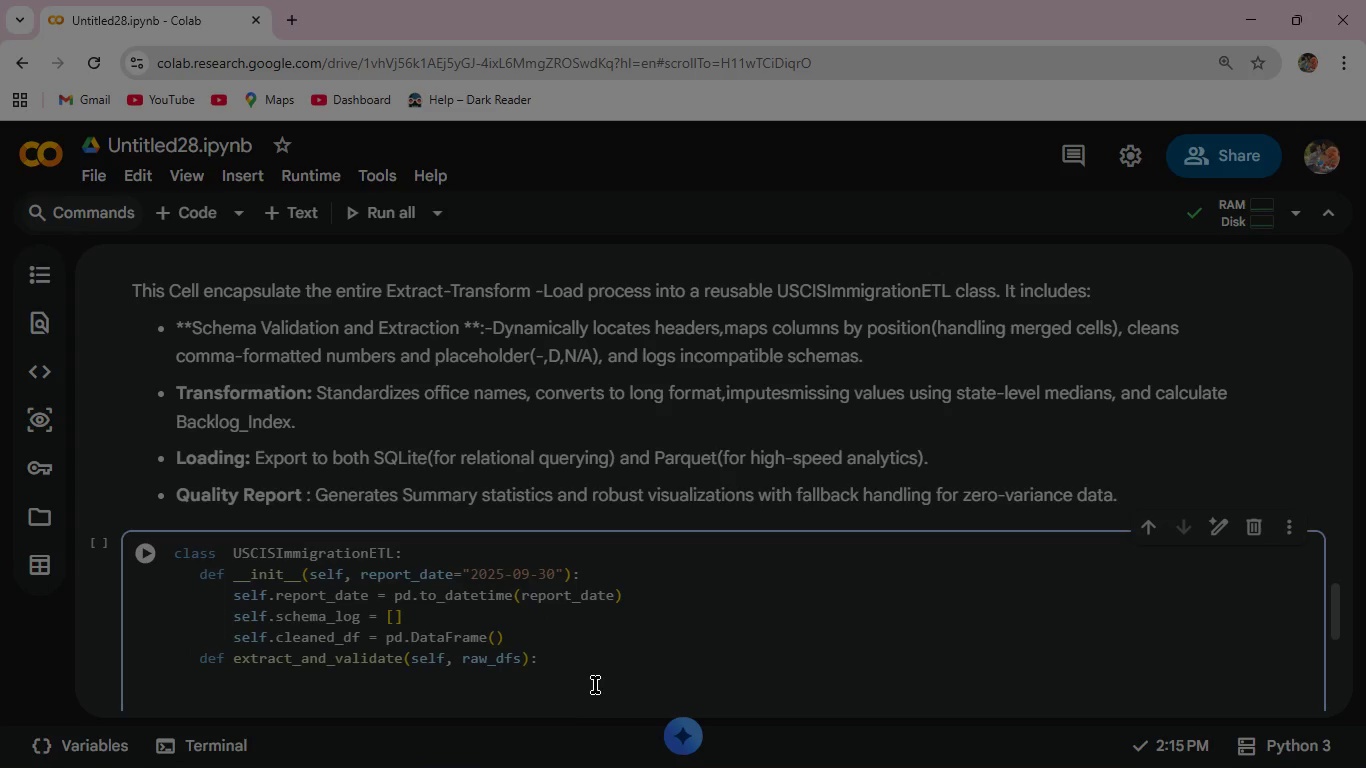 
left_click([570, 656])
 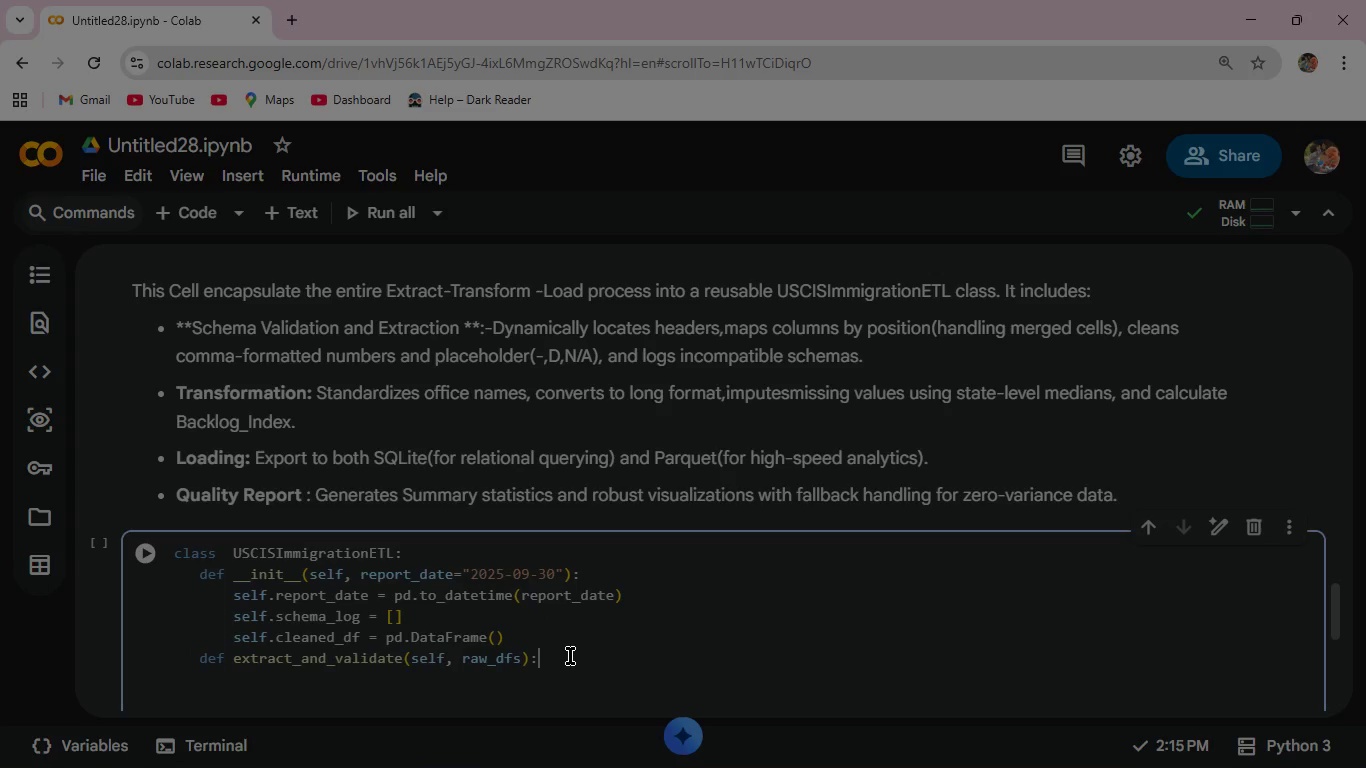 
key(Enter)
 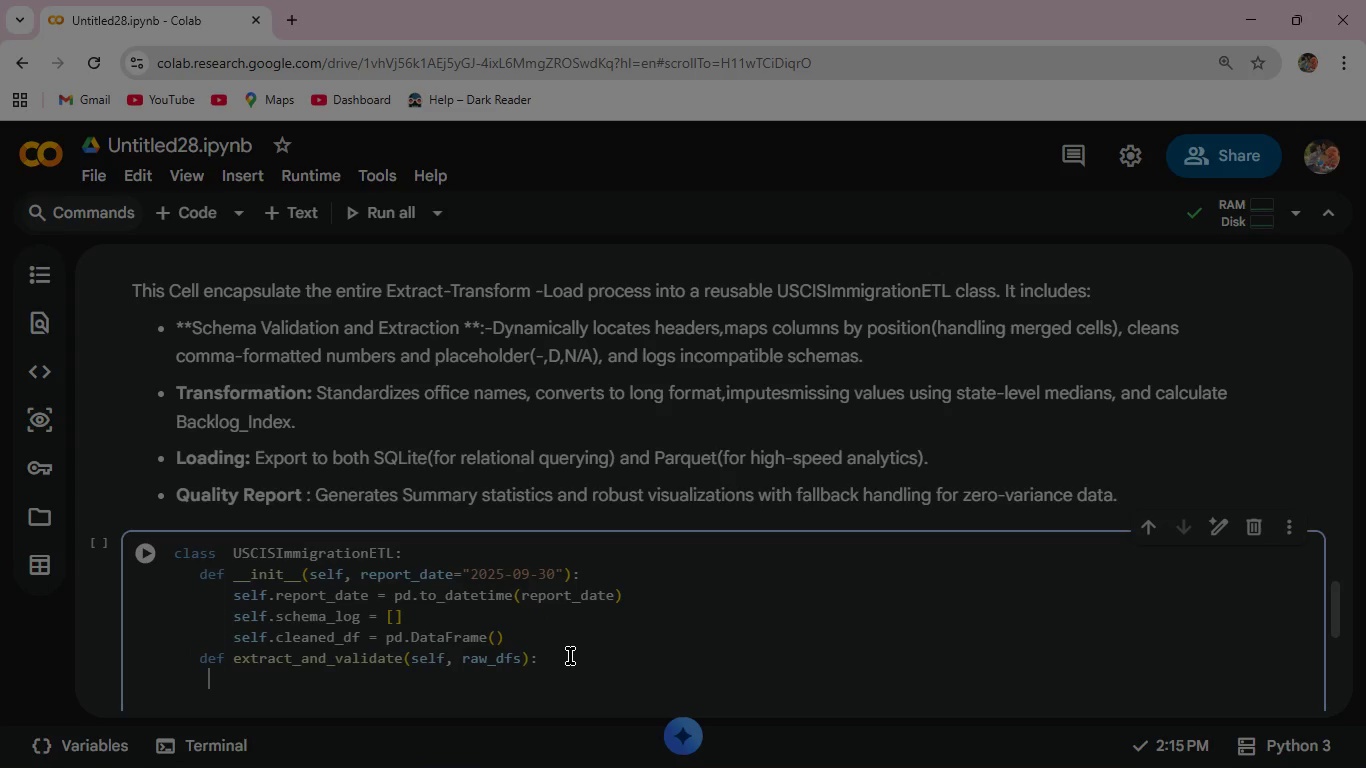 
type(  """ Extracts )
 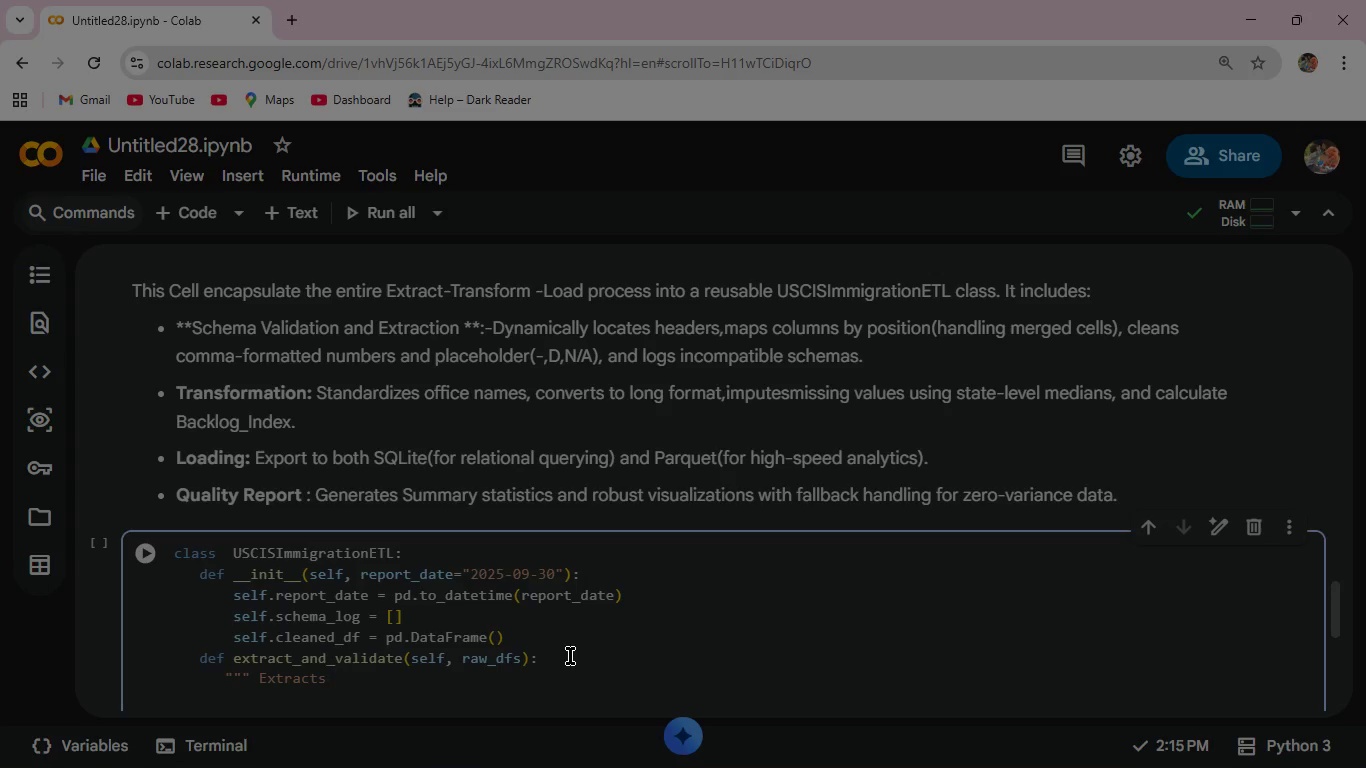 
type(field-office data, extracts states,)
 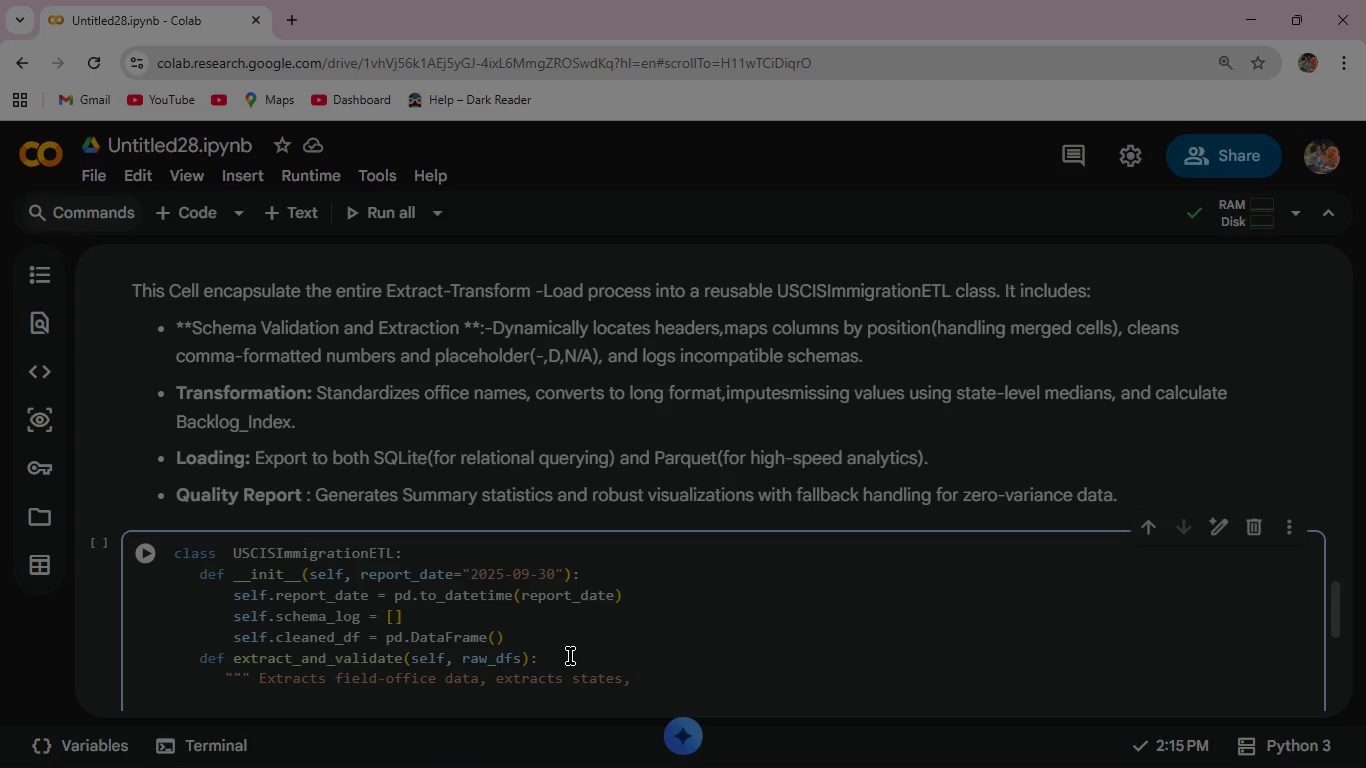 
wait(6.42)
 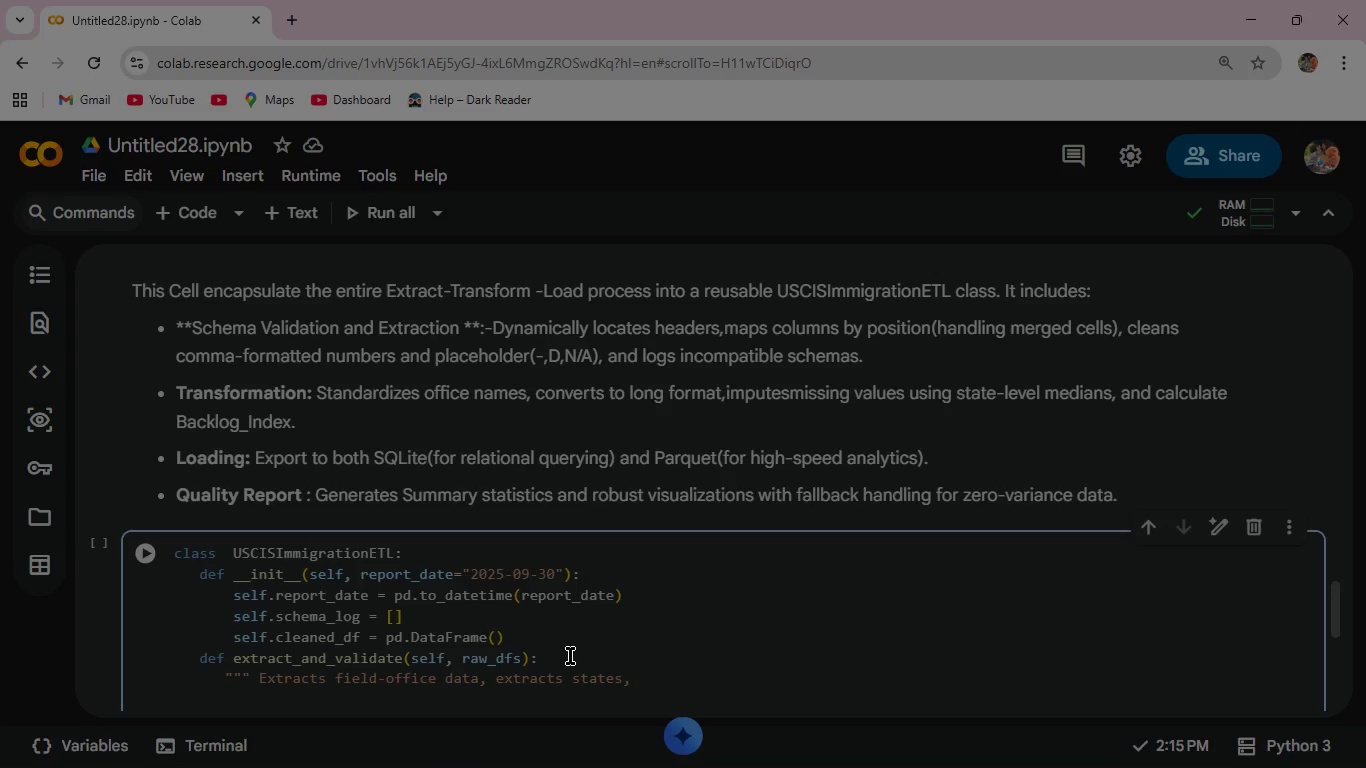 
type( cleans numerics, and validates schema.""")
 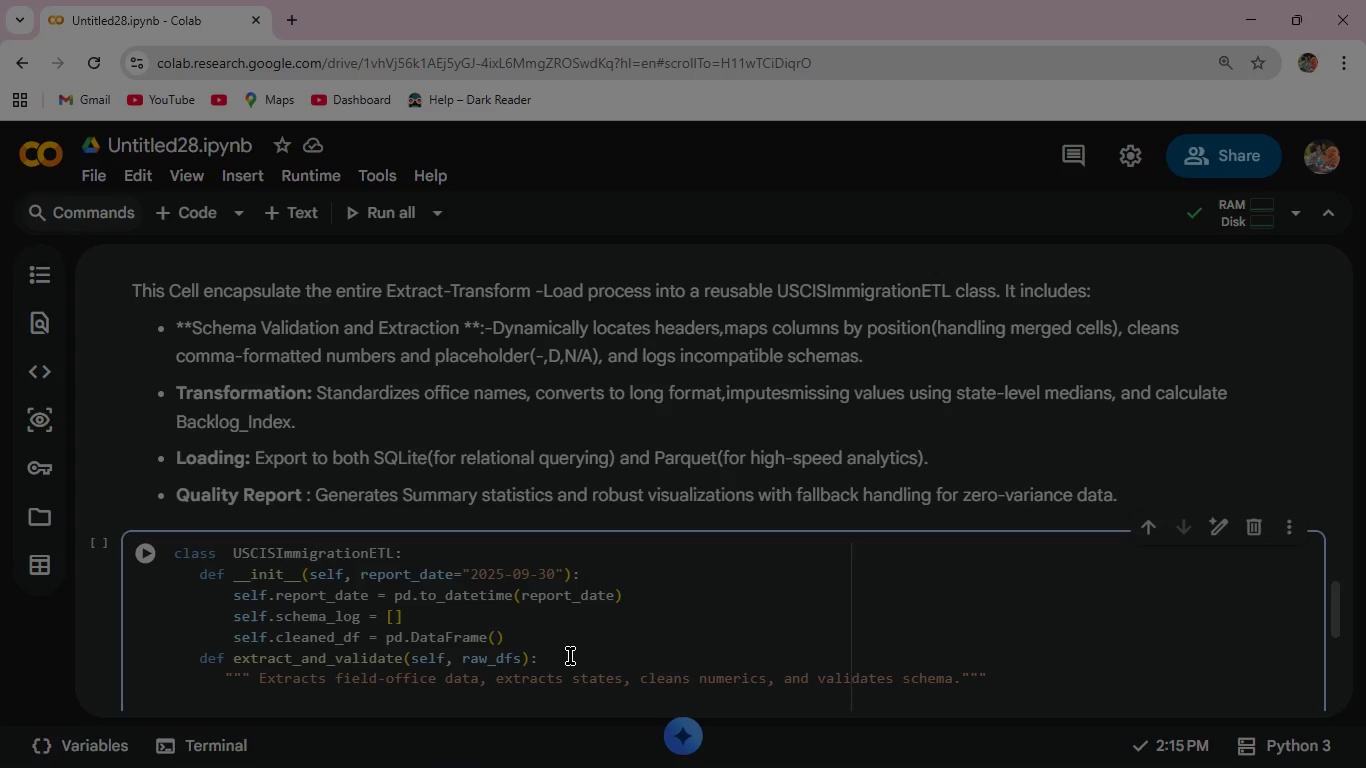 
key(Enter)
 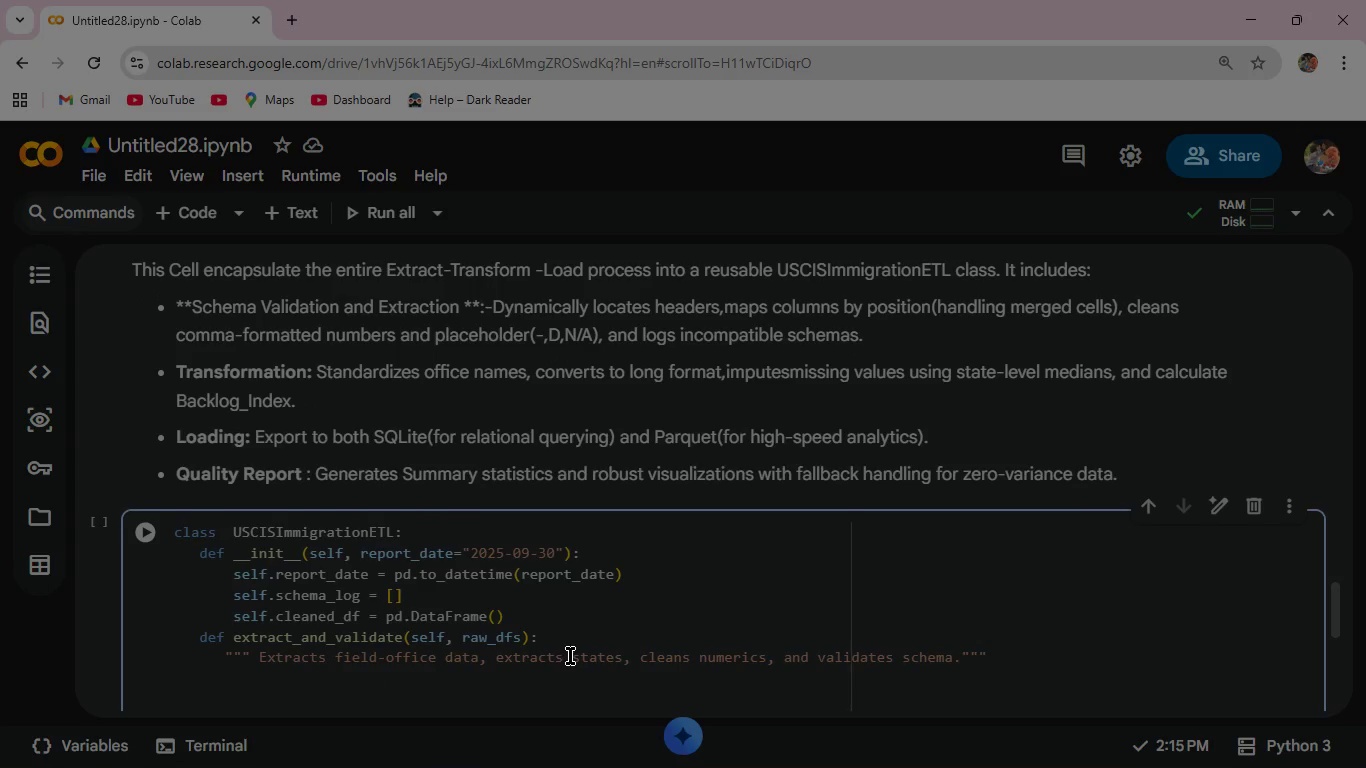 
type(extracted = [)
 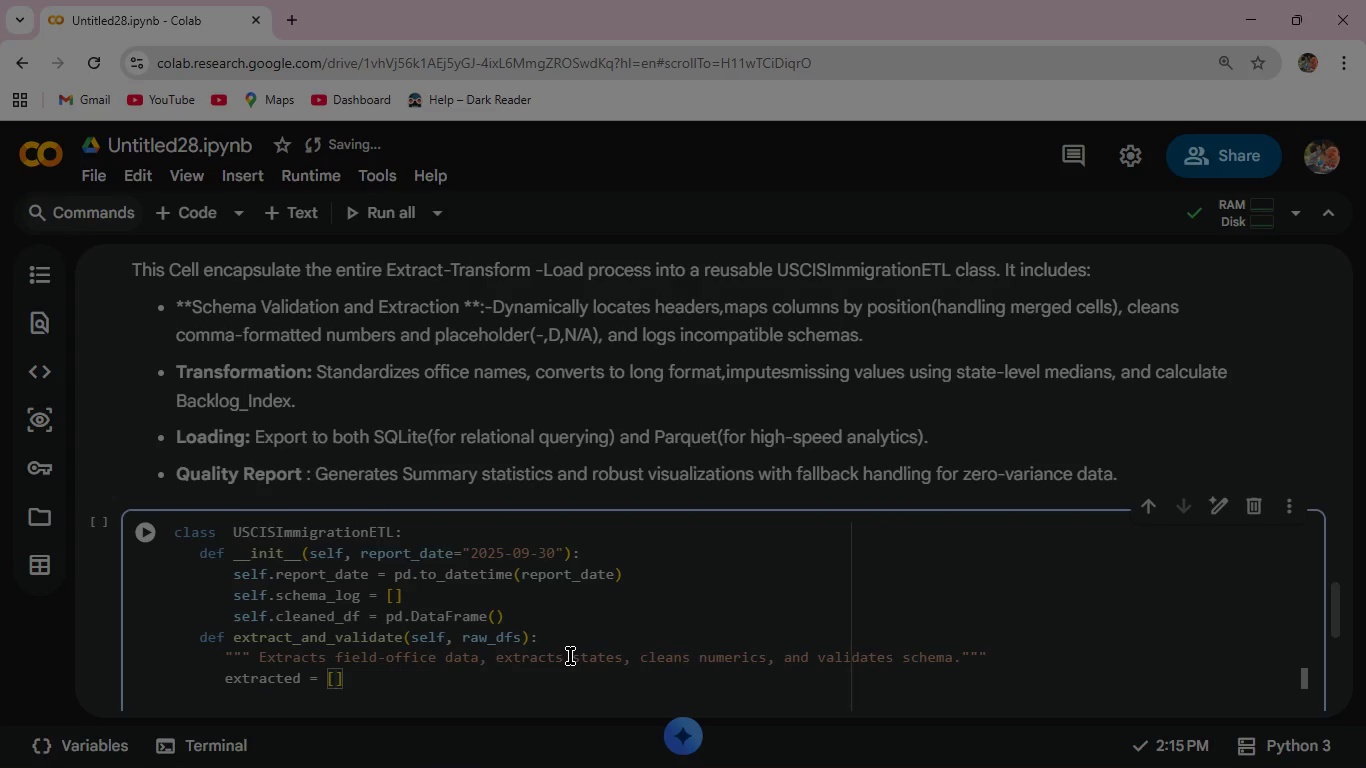 
key(ArrowRight)
 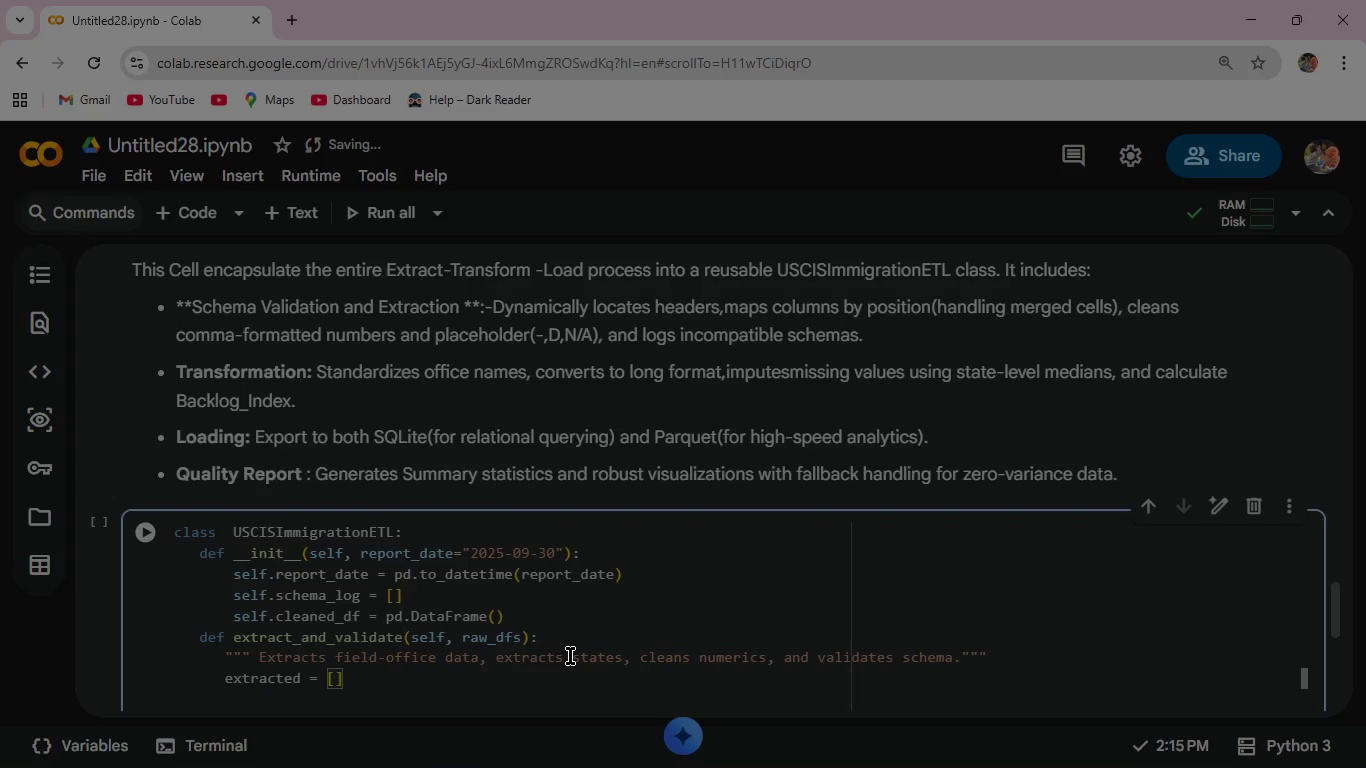 
key(ArrowRight)
 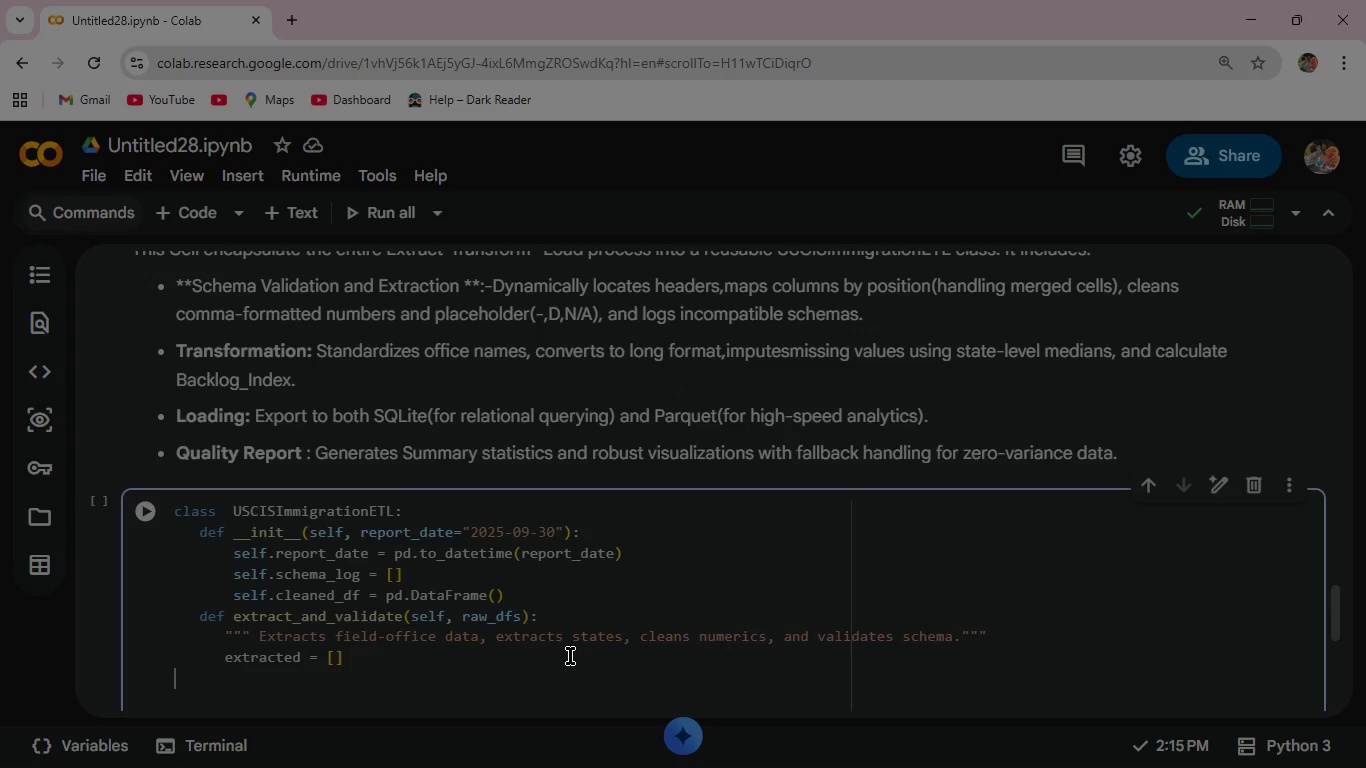 
type(      fo)
key(Backspace)
key(Backspace)
 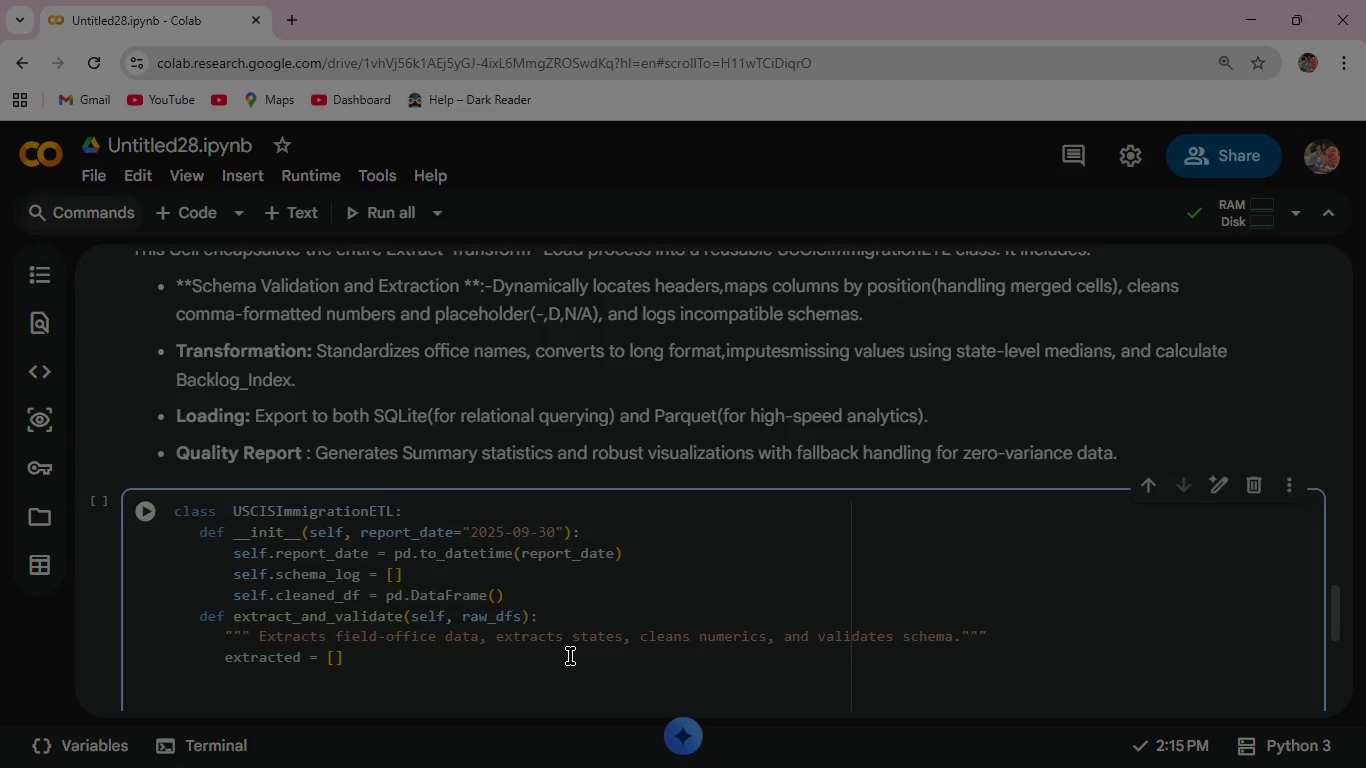 
key(Enter)
 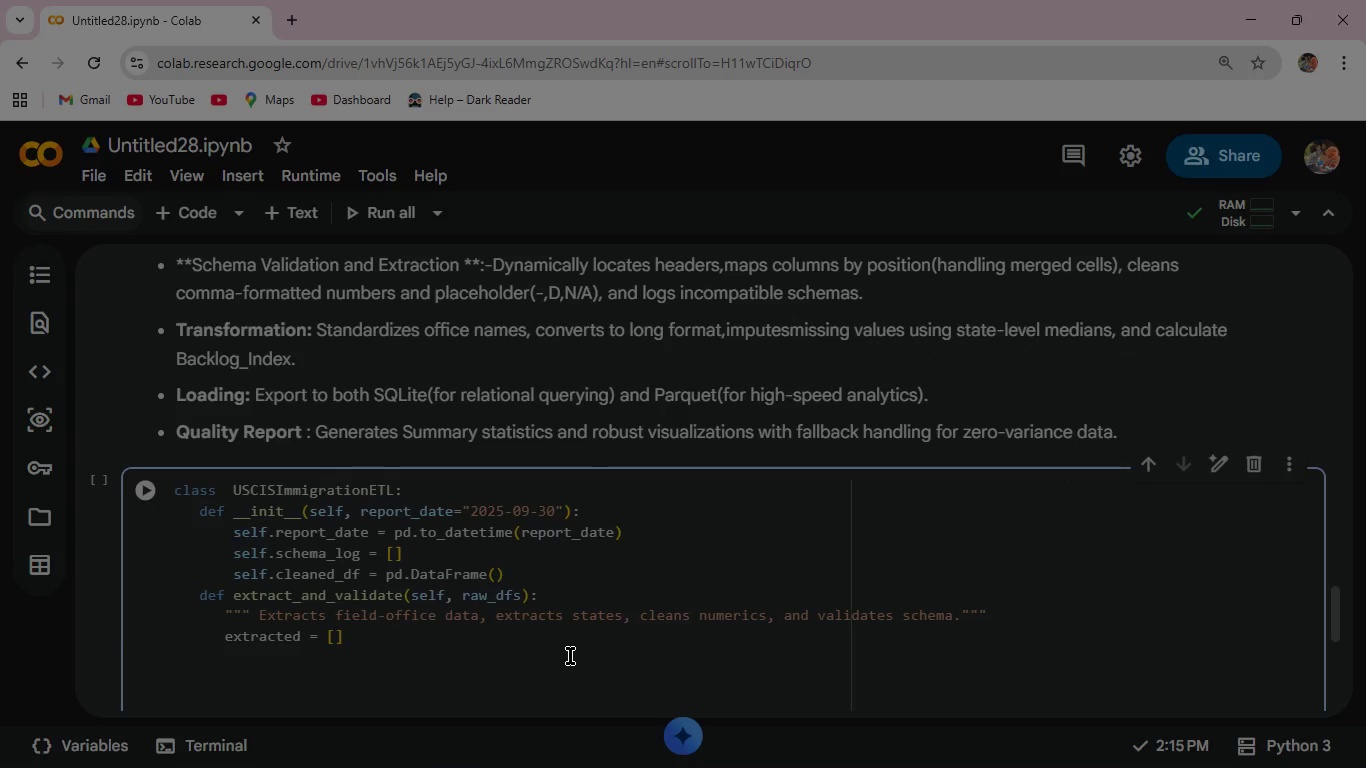 
type(for fname, df)
 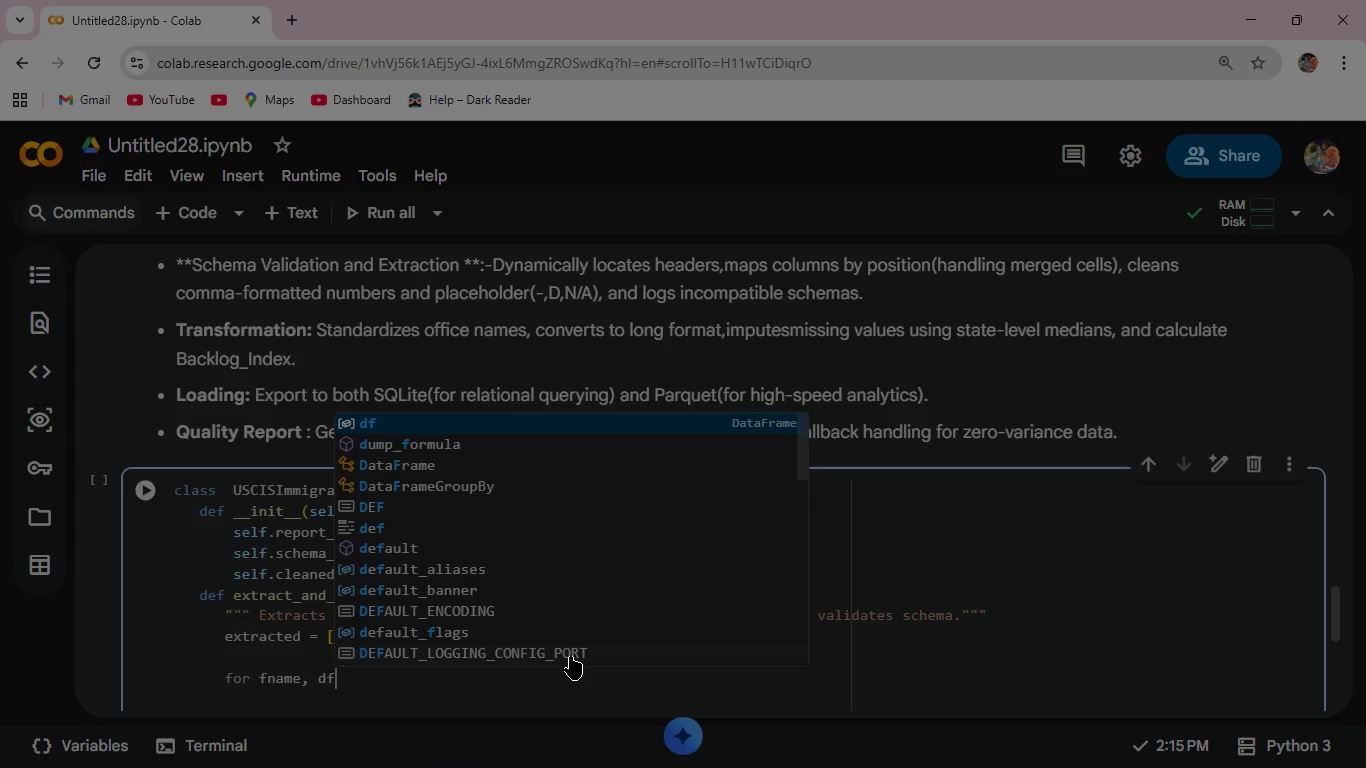 
key(Shift+Minus)
 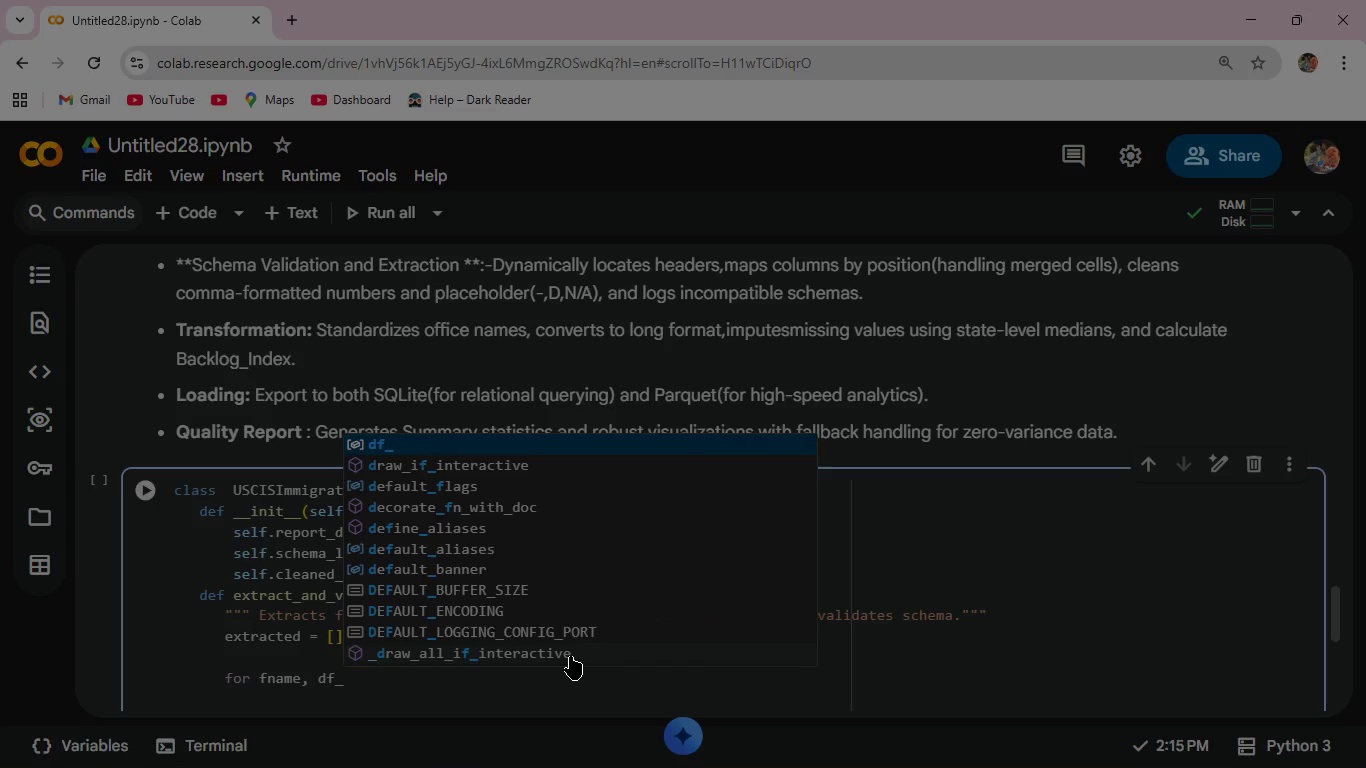 
type(raw)
 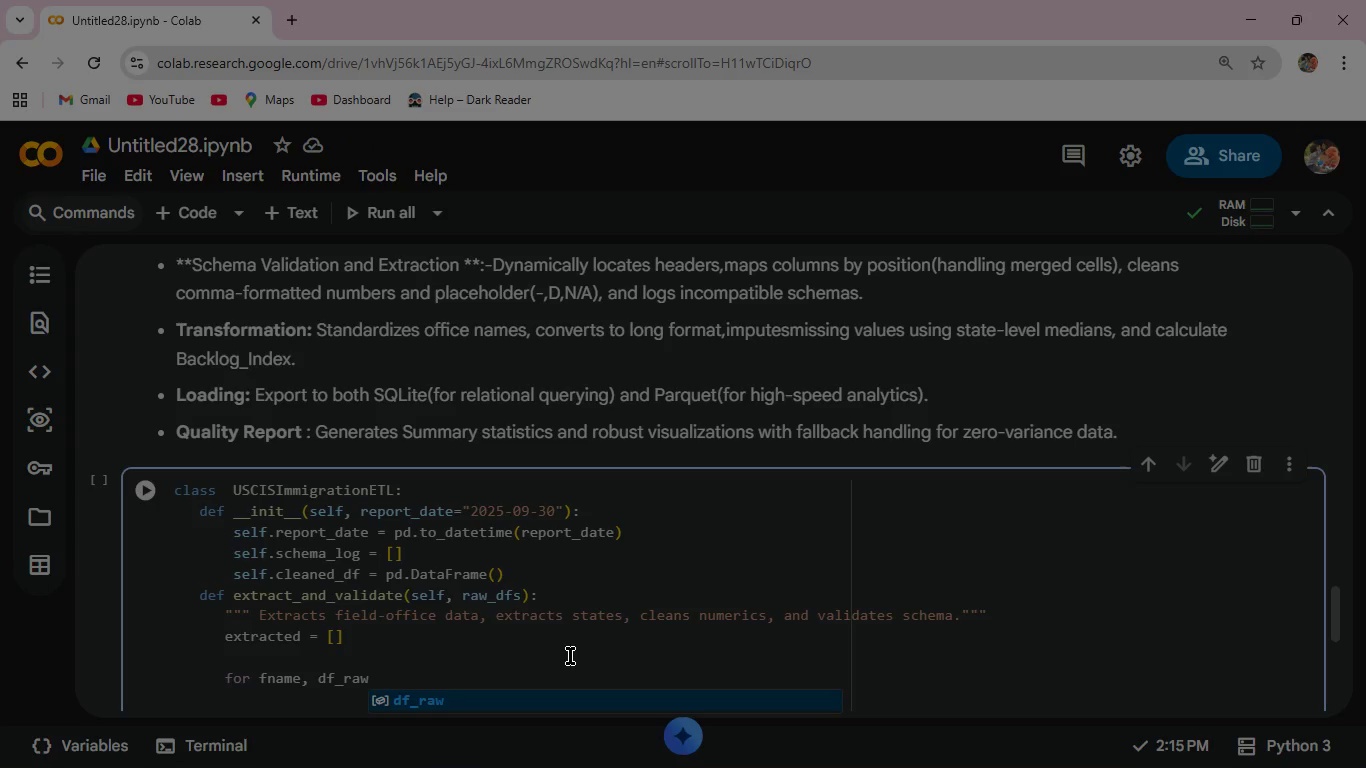 
wait(14.5)
 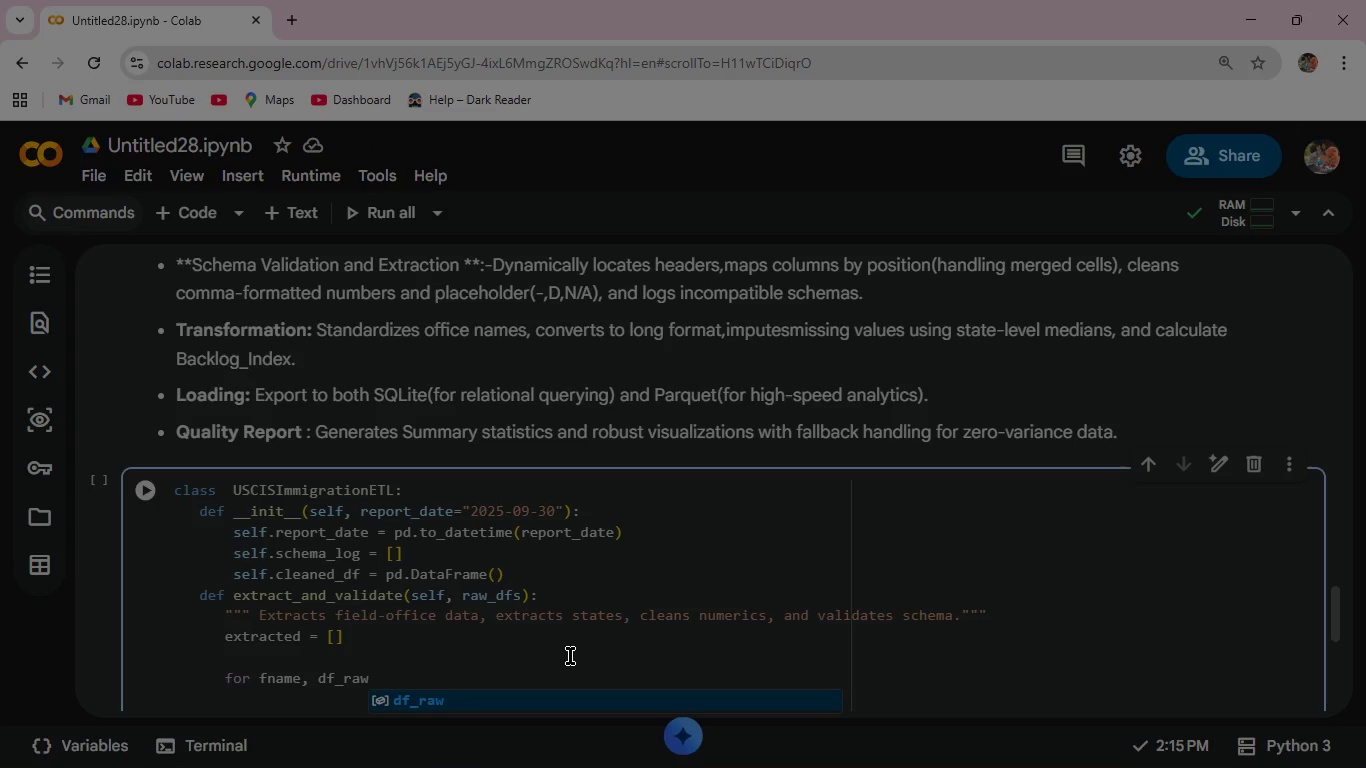 
key(Enter)
 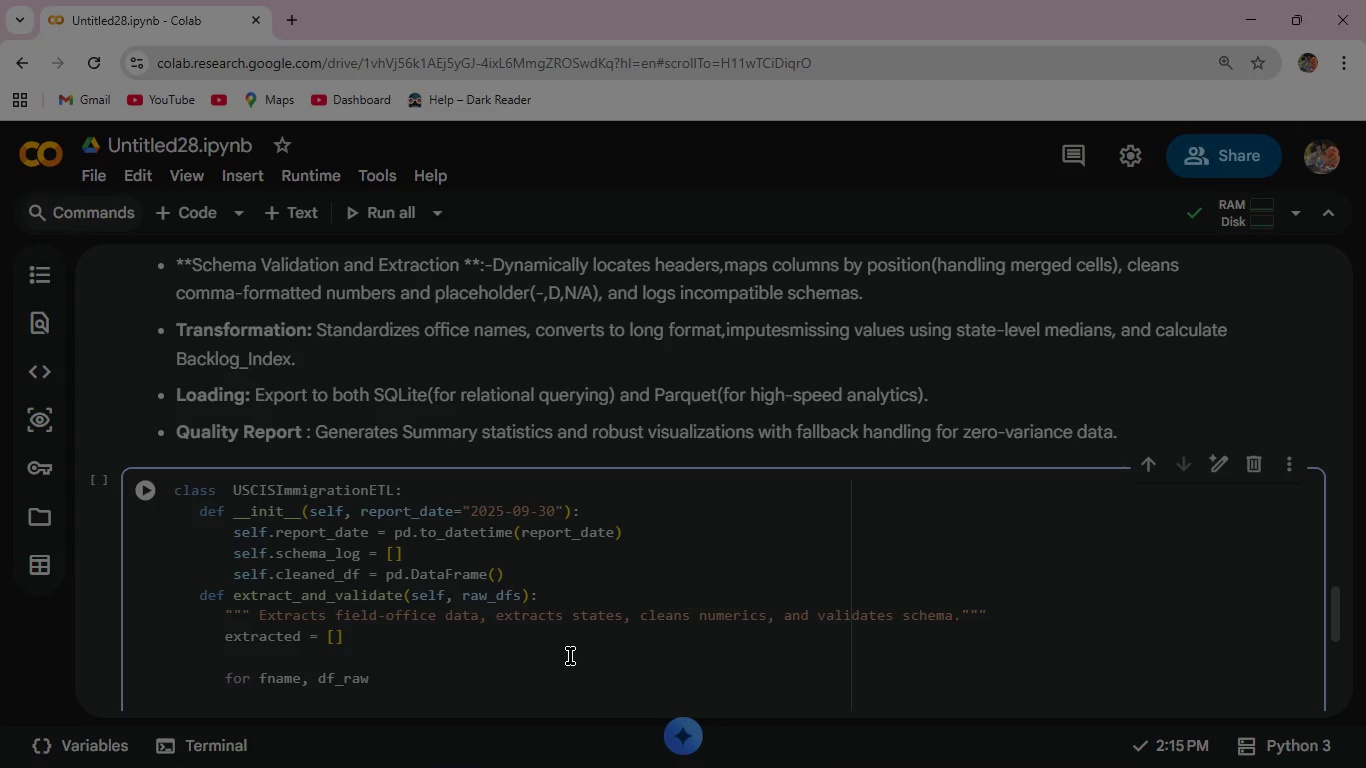 
type( in raw)
 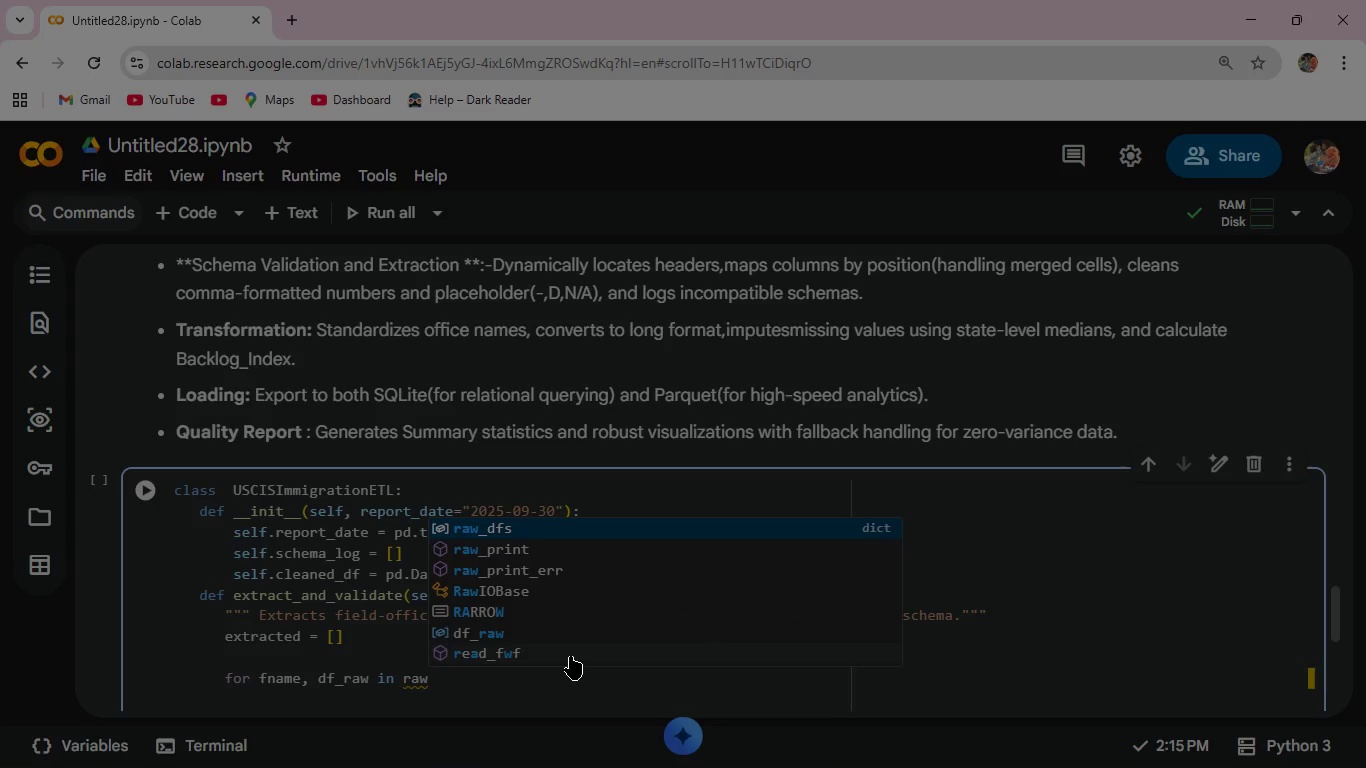 
key(Enter)
 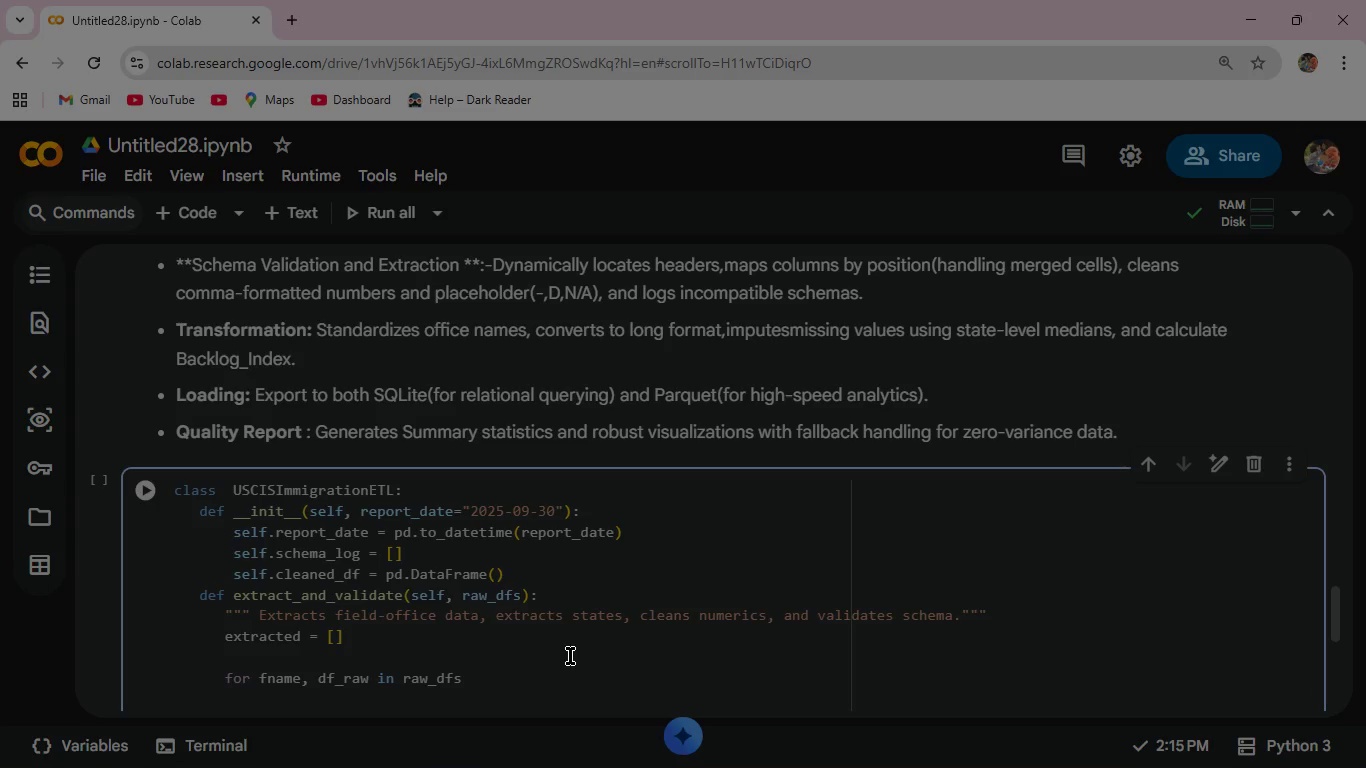 
type(.items()
 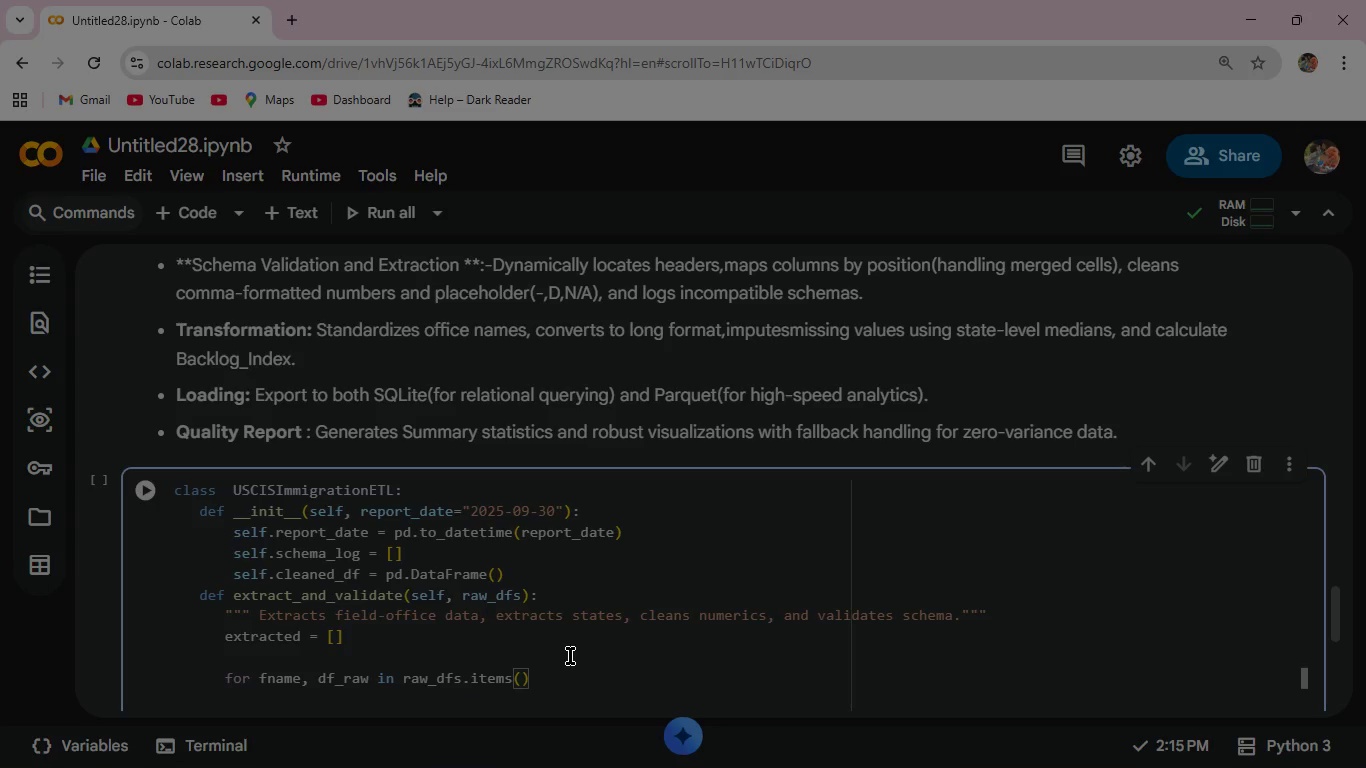 
key(ArrowRight)
 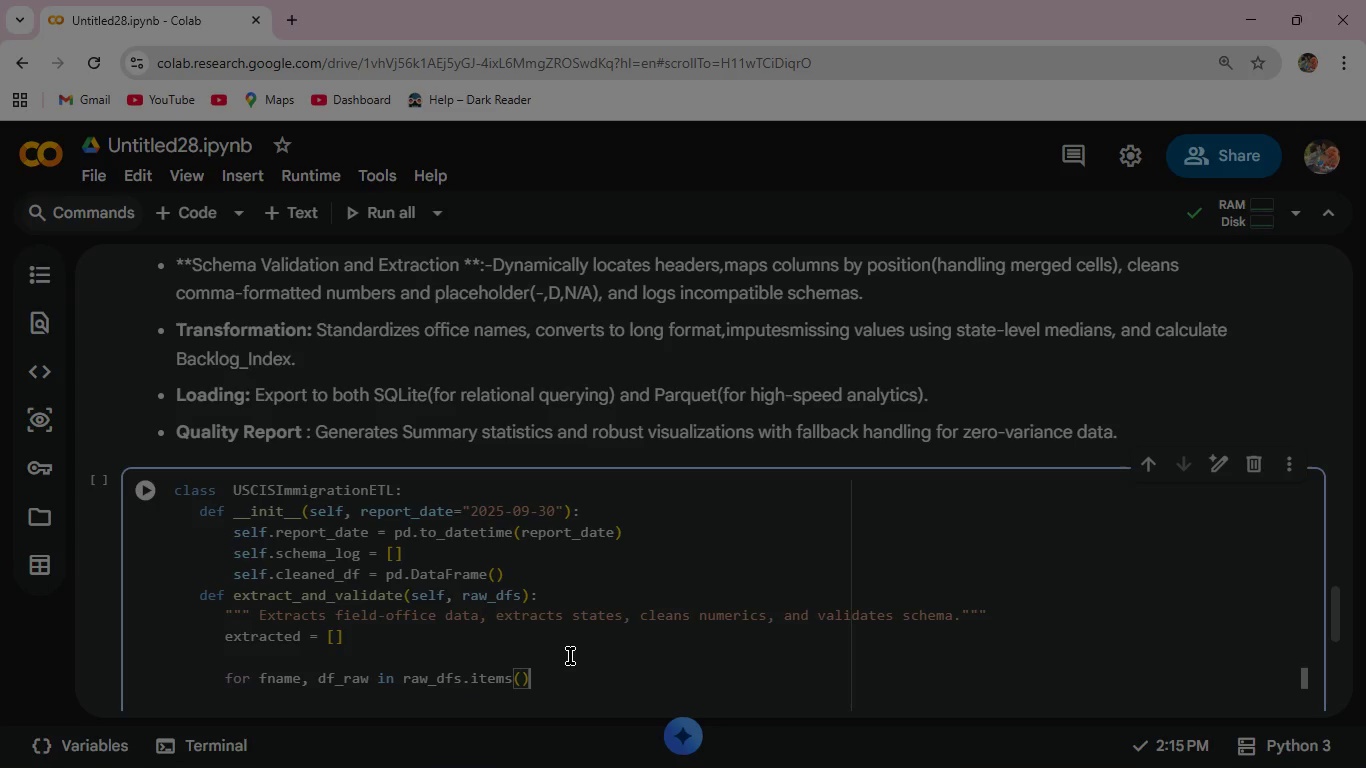 
key(Shift+Semicolon)
 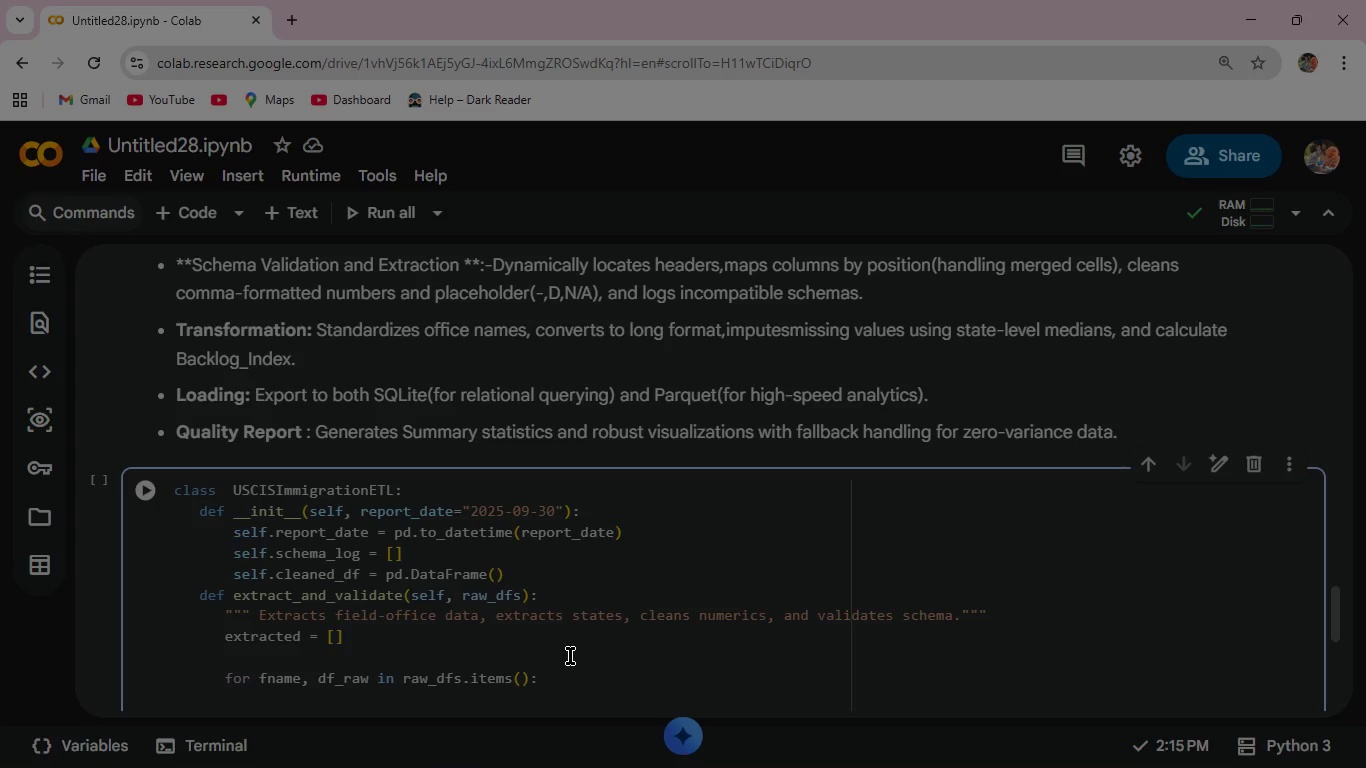 
wait(96.81)
 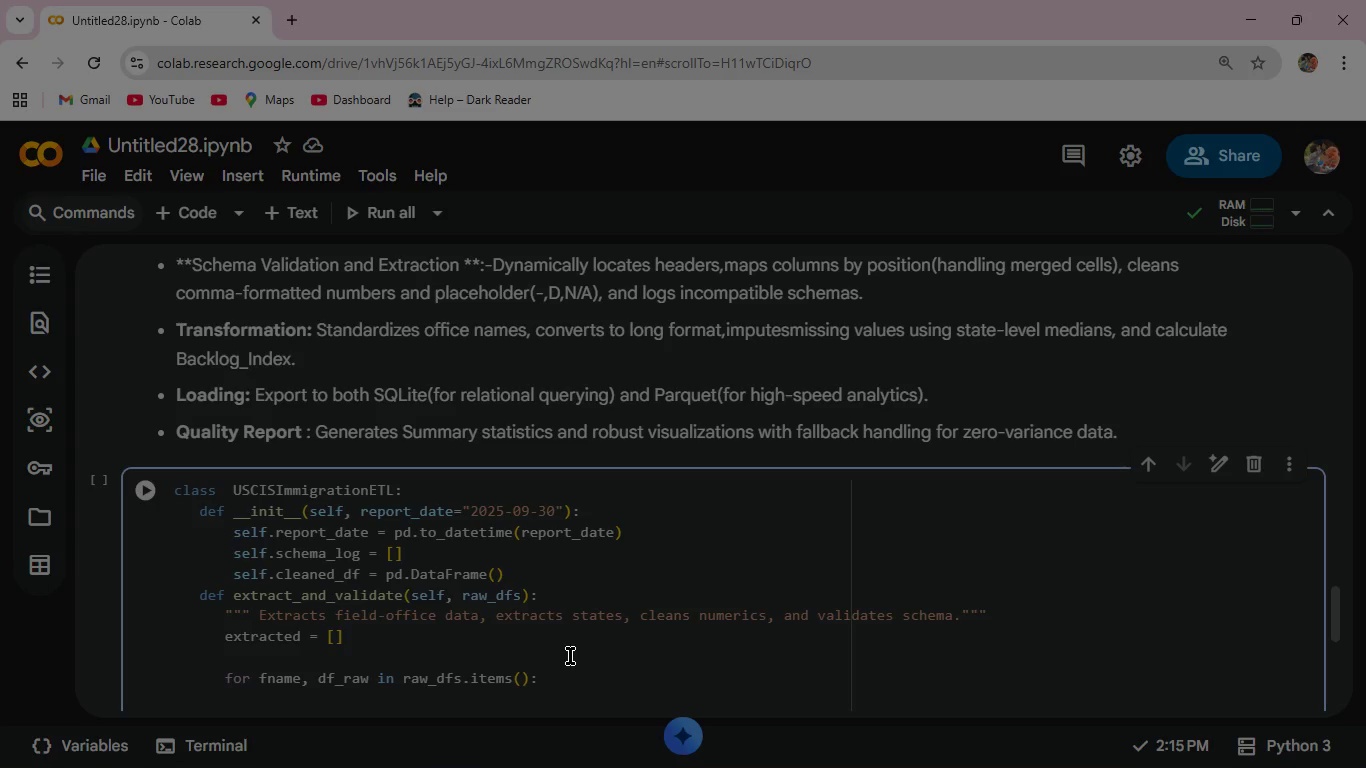 
key(Enter)
 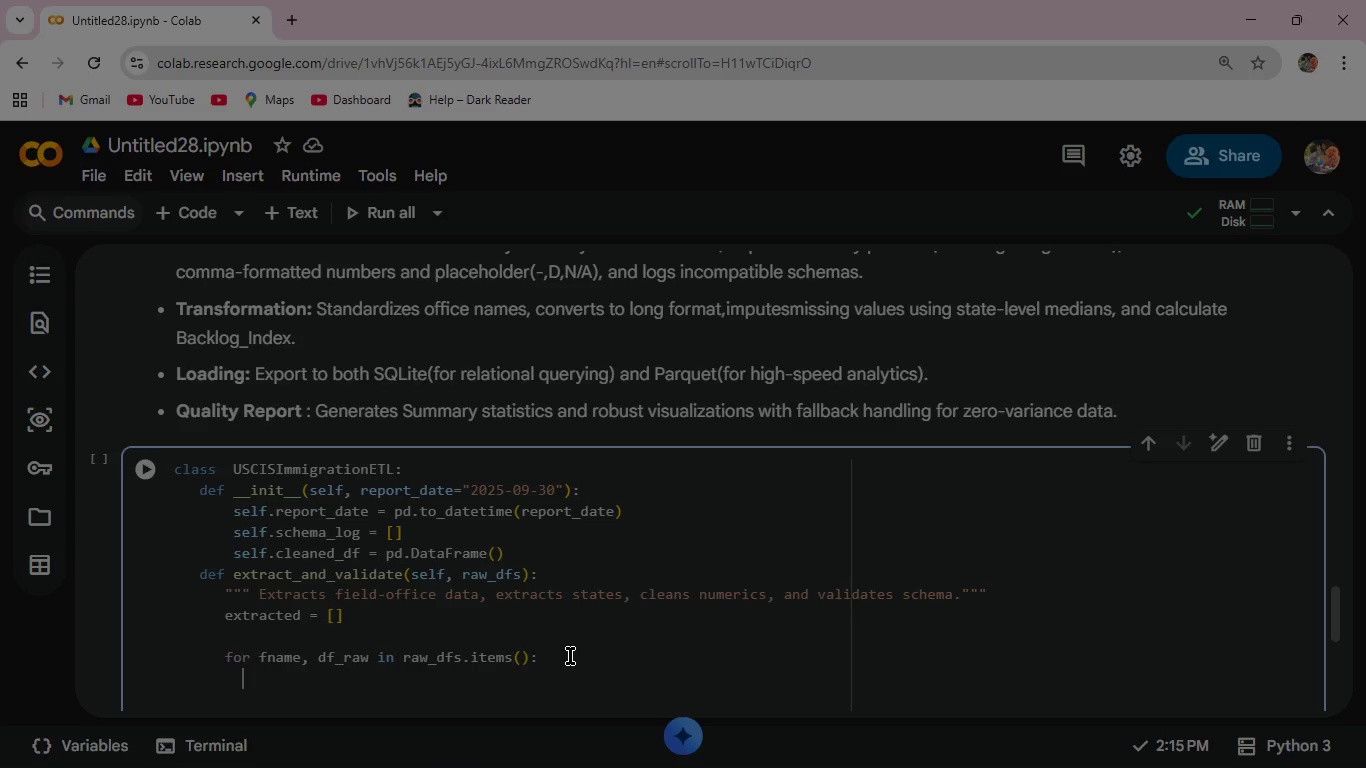 
wait(17.34)
 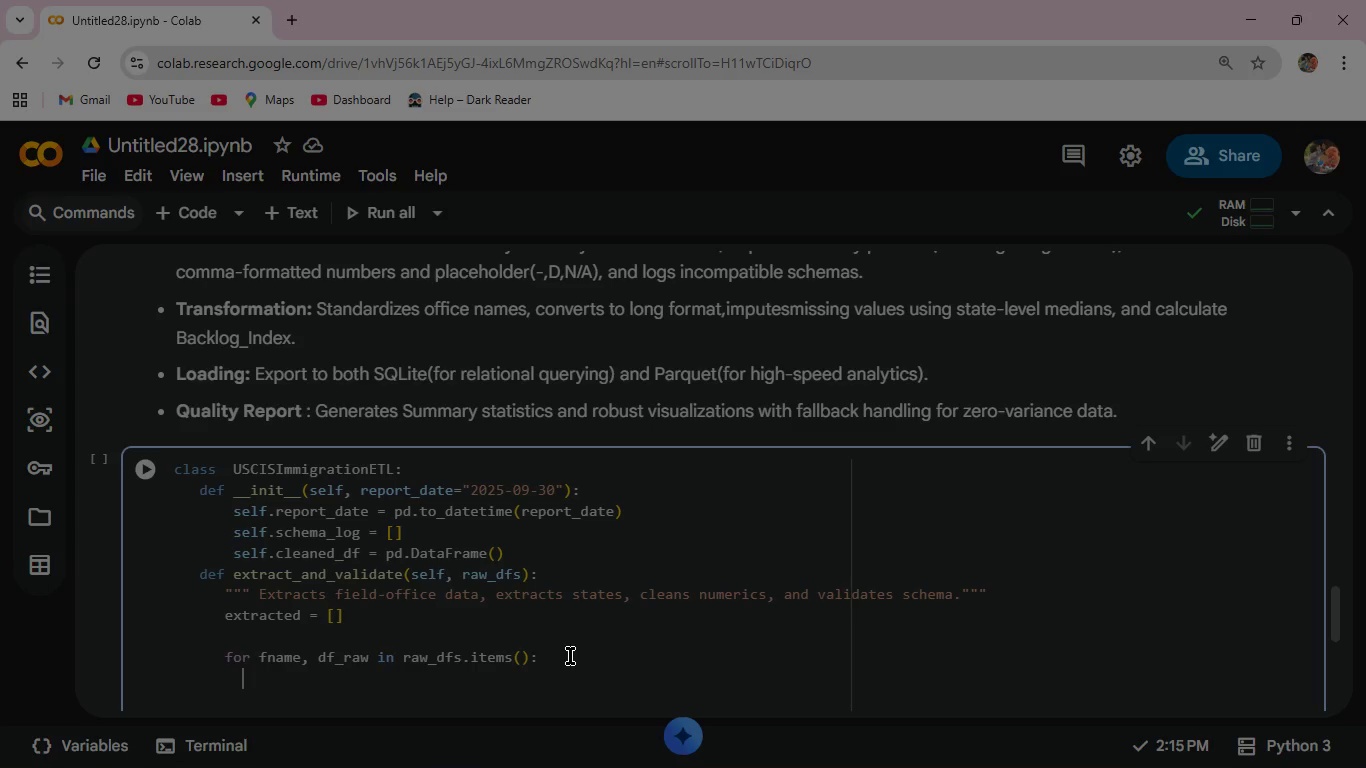 
type(  # skip incompatible schema (time -series/Country-level)
 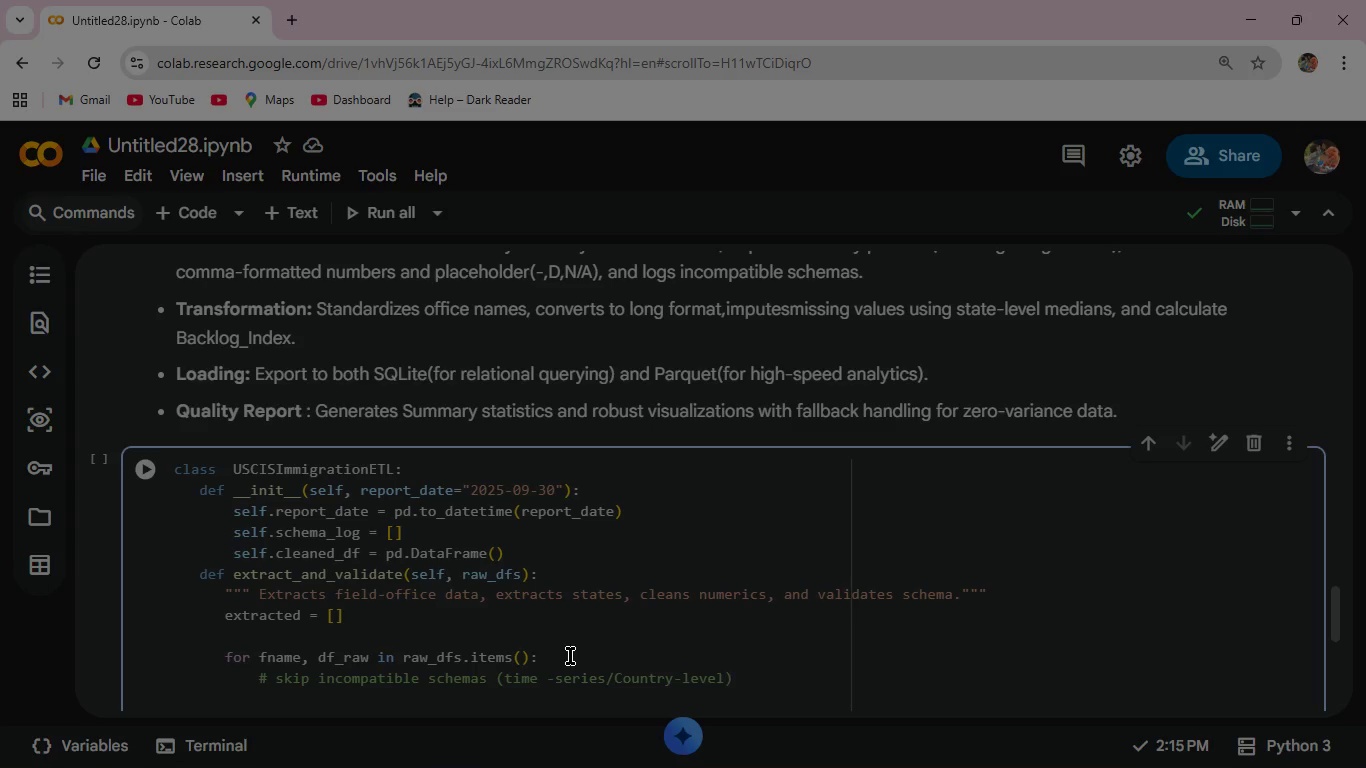 
key(ArrowRight)
 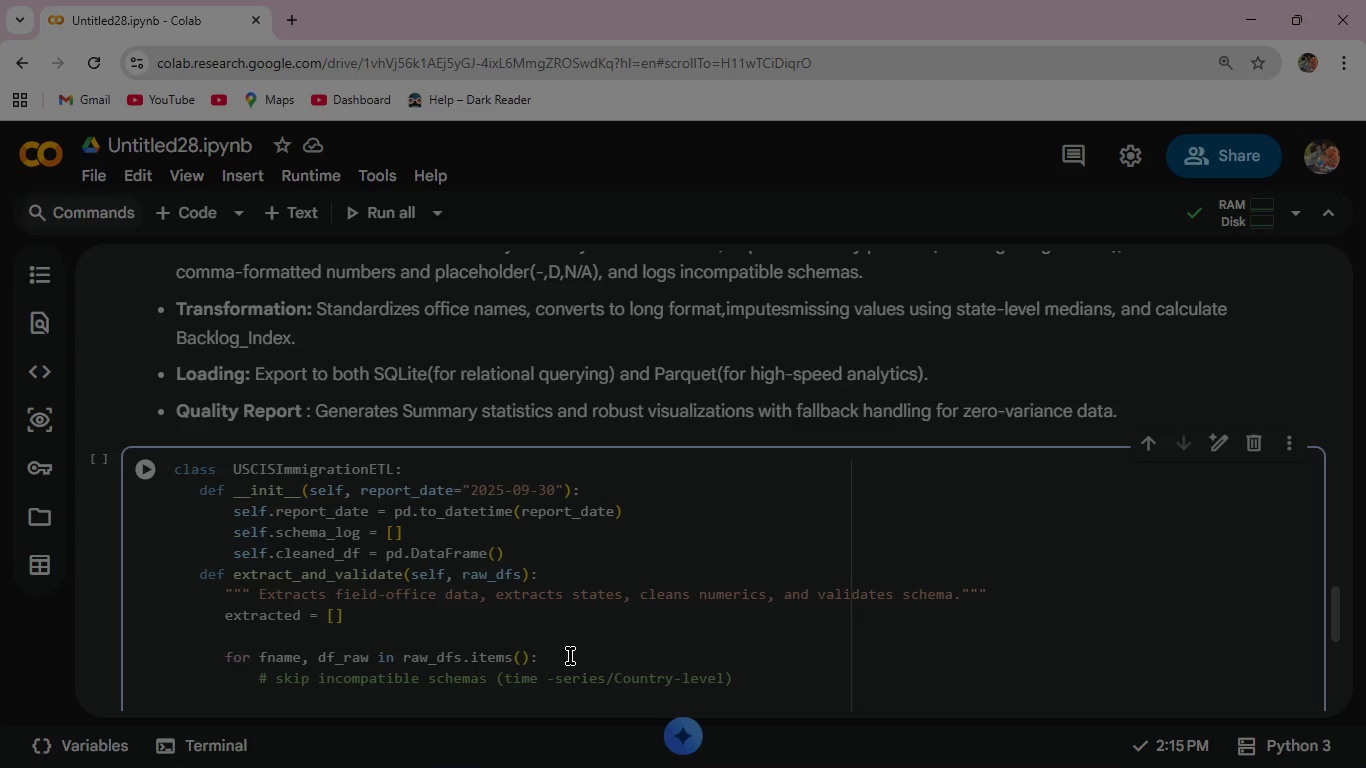 
key(Enter)
 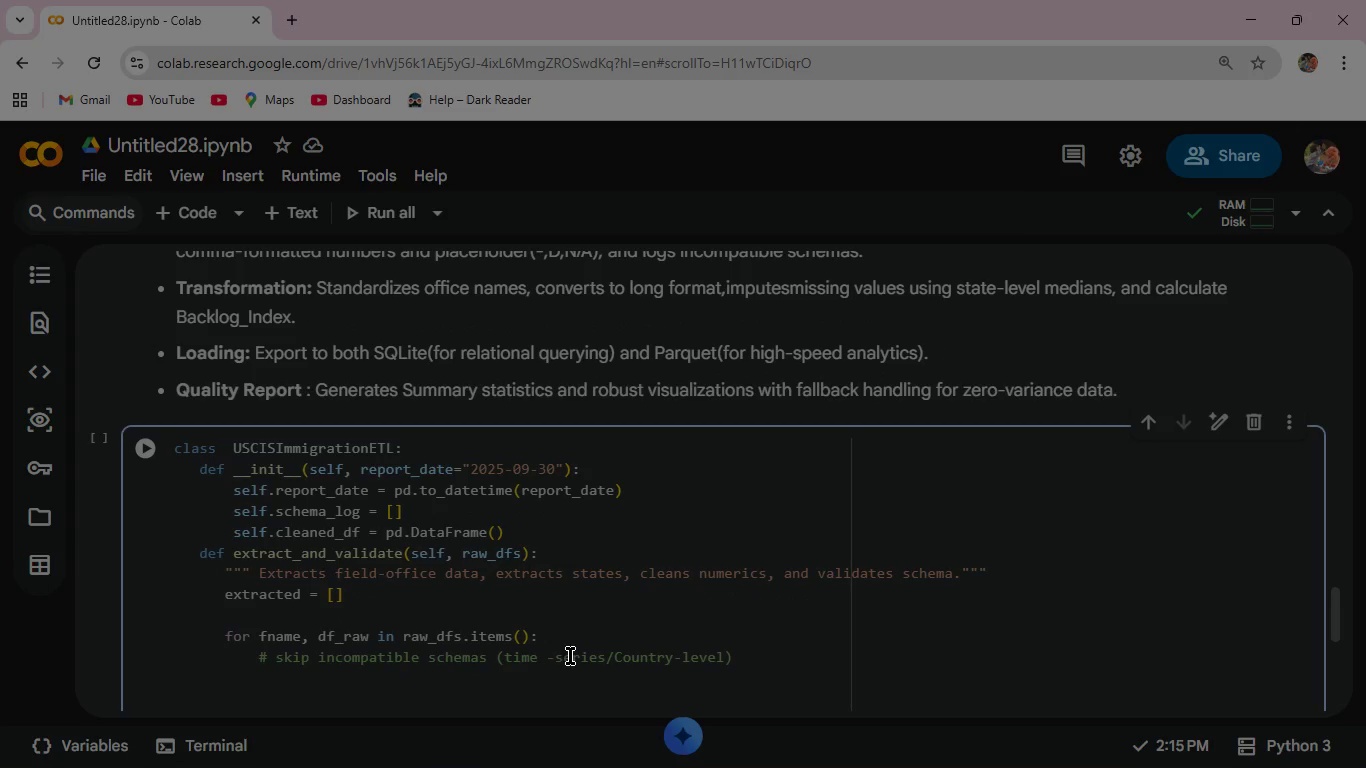 
type(if 'lrif)
 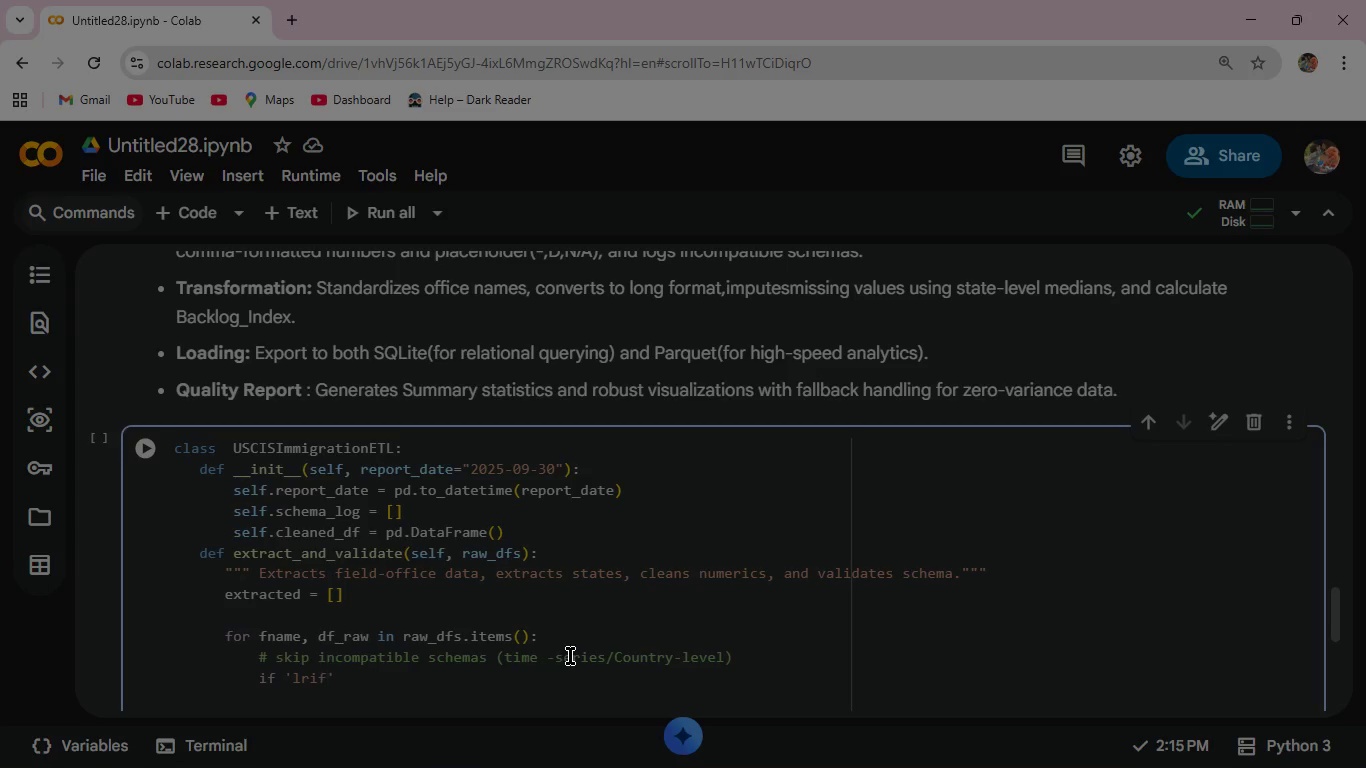 
key(ArrowRight)
 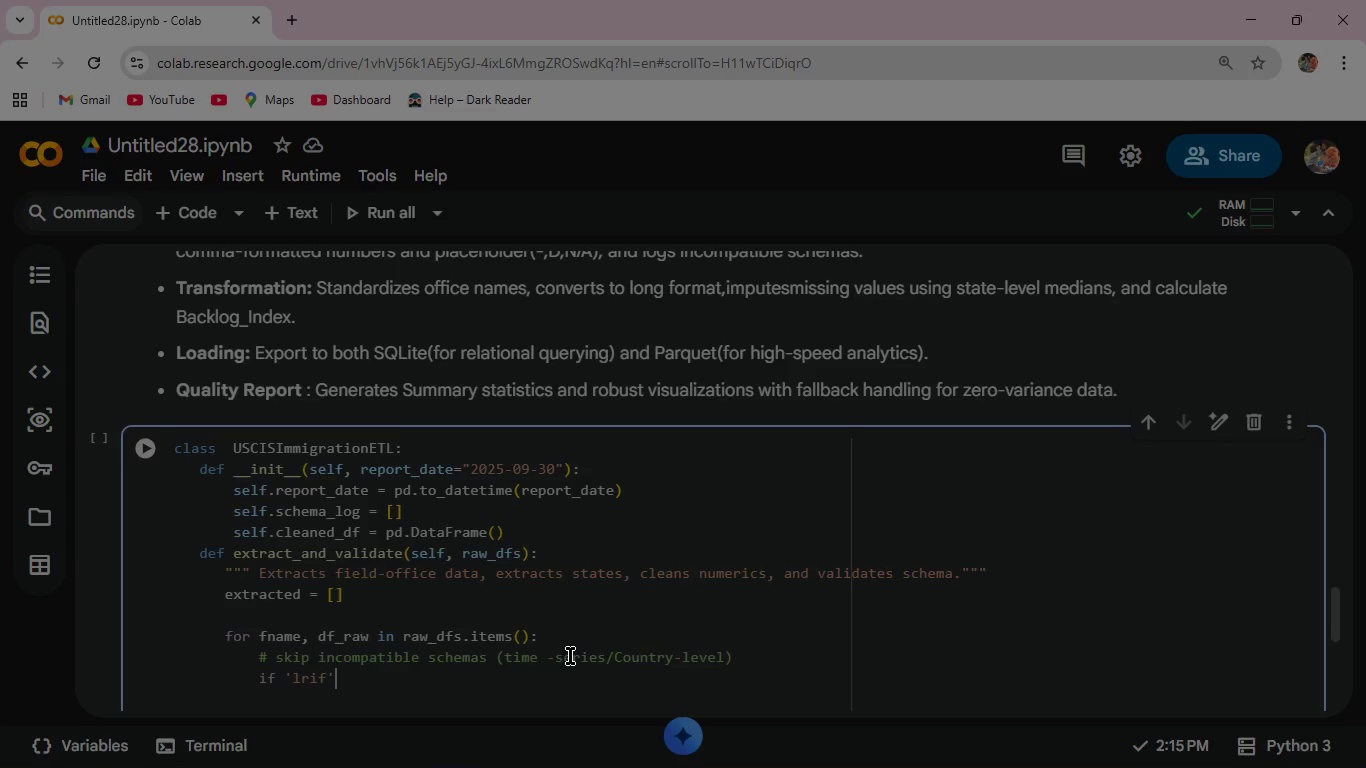 
type( in fname.lower()
 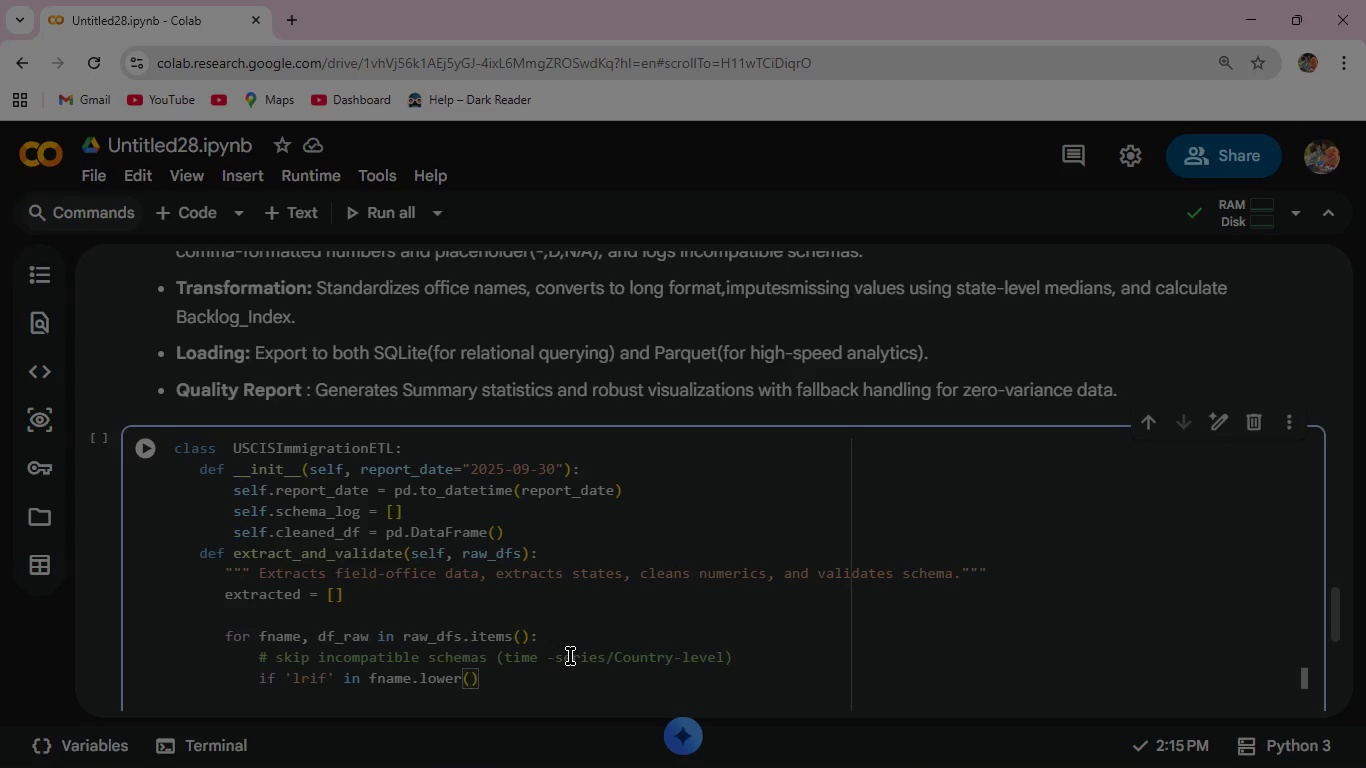 
key(ArrowRight)
 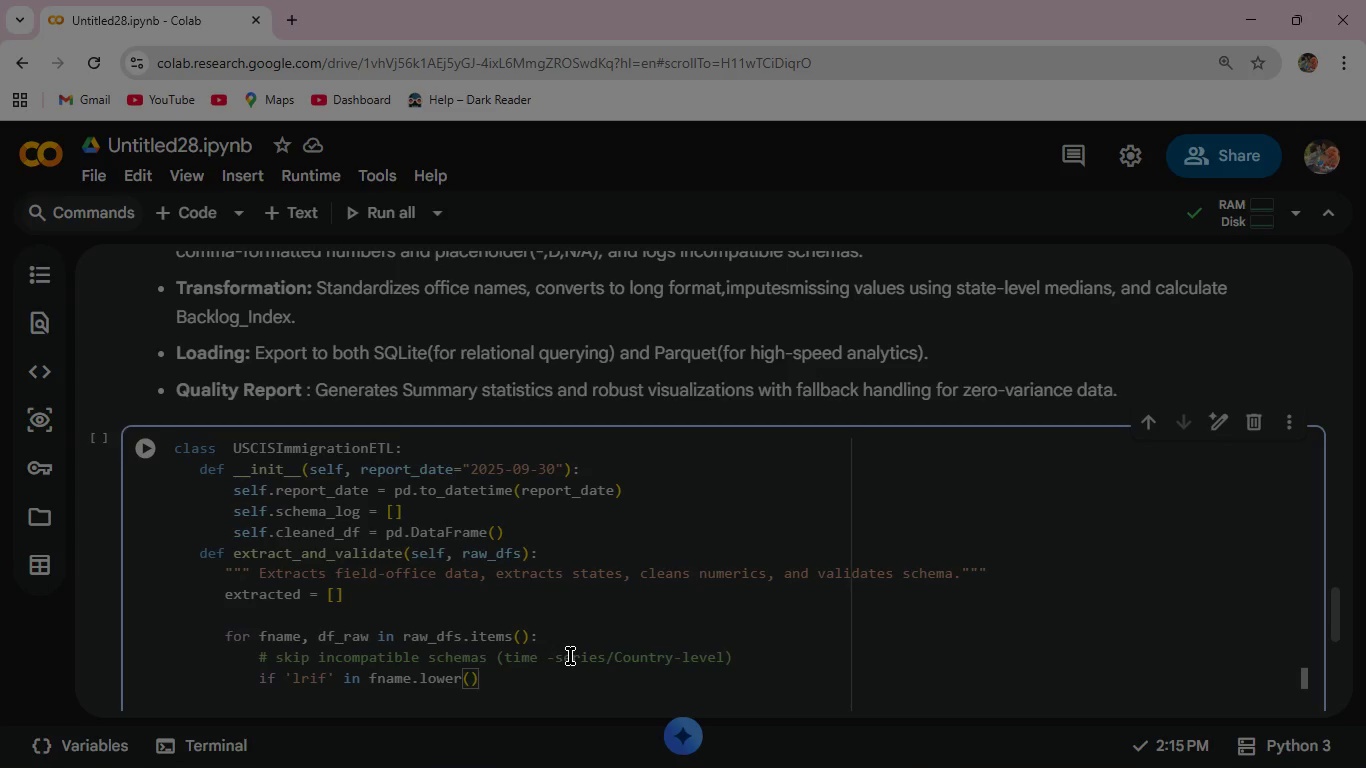 
type( or 'awaiting)
 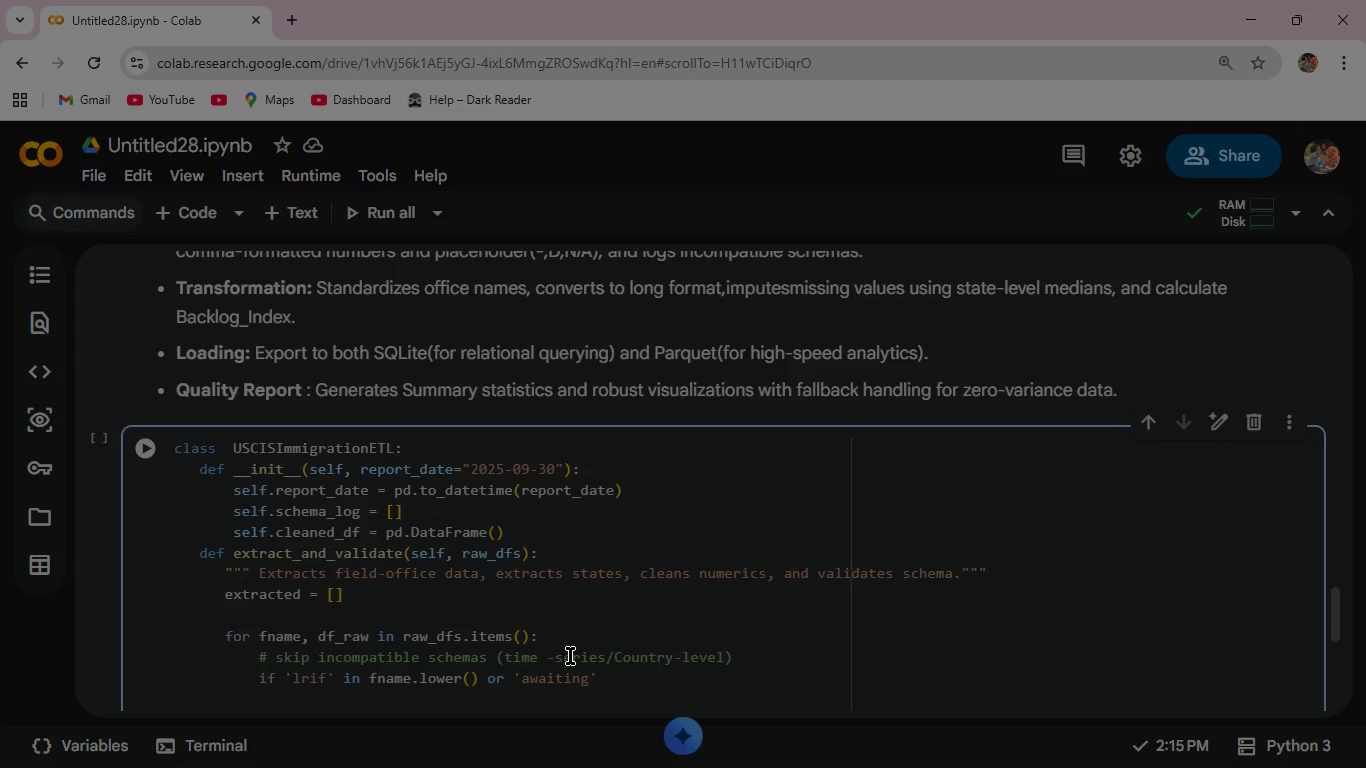 
key(ArrowRight)
 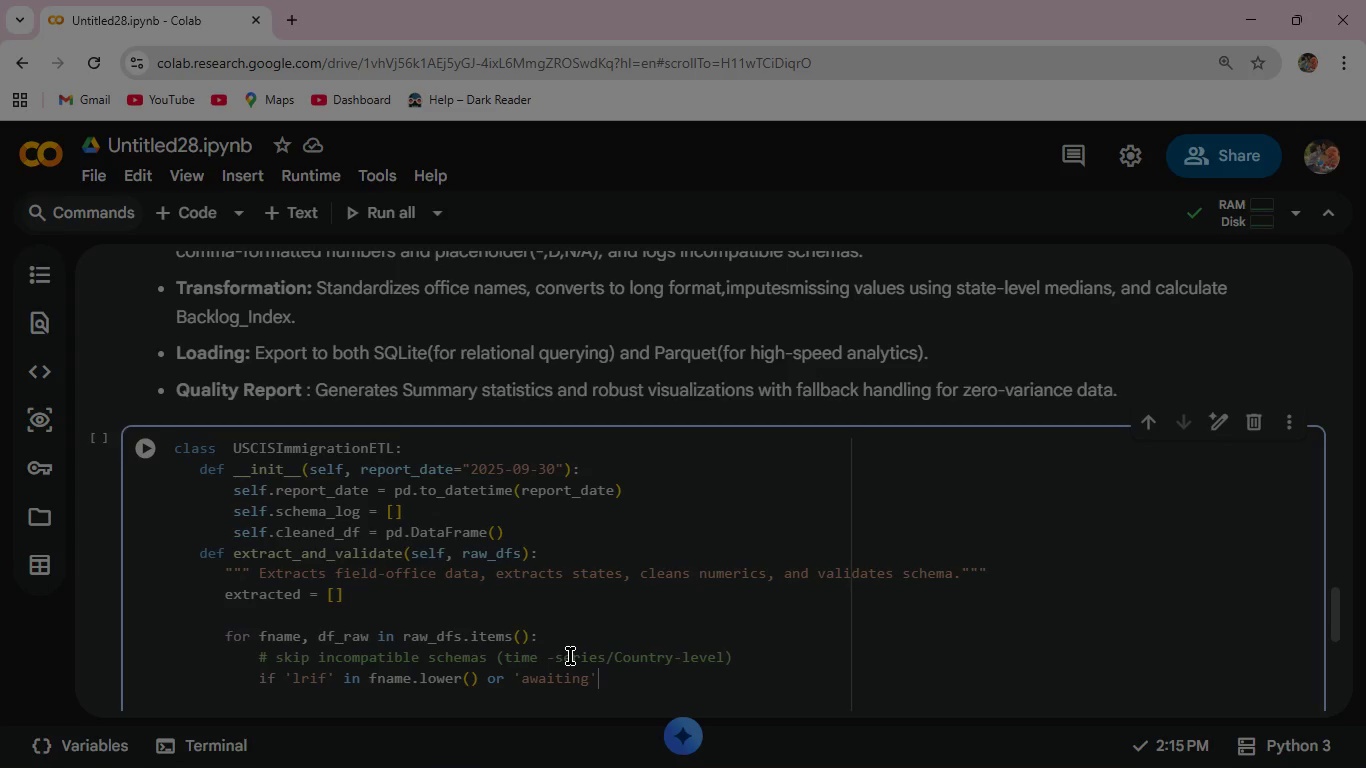 
type( in fname.lower()
 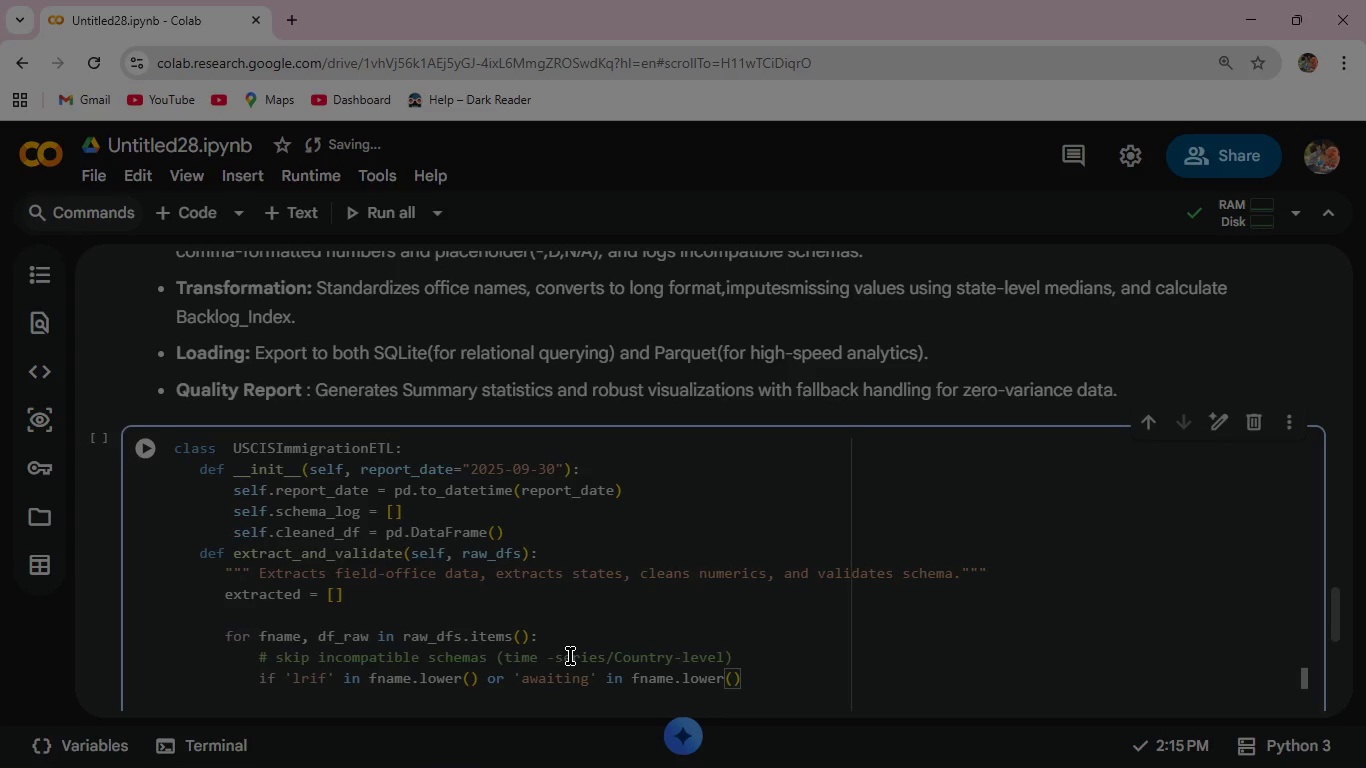 
key(ArrowRight)
 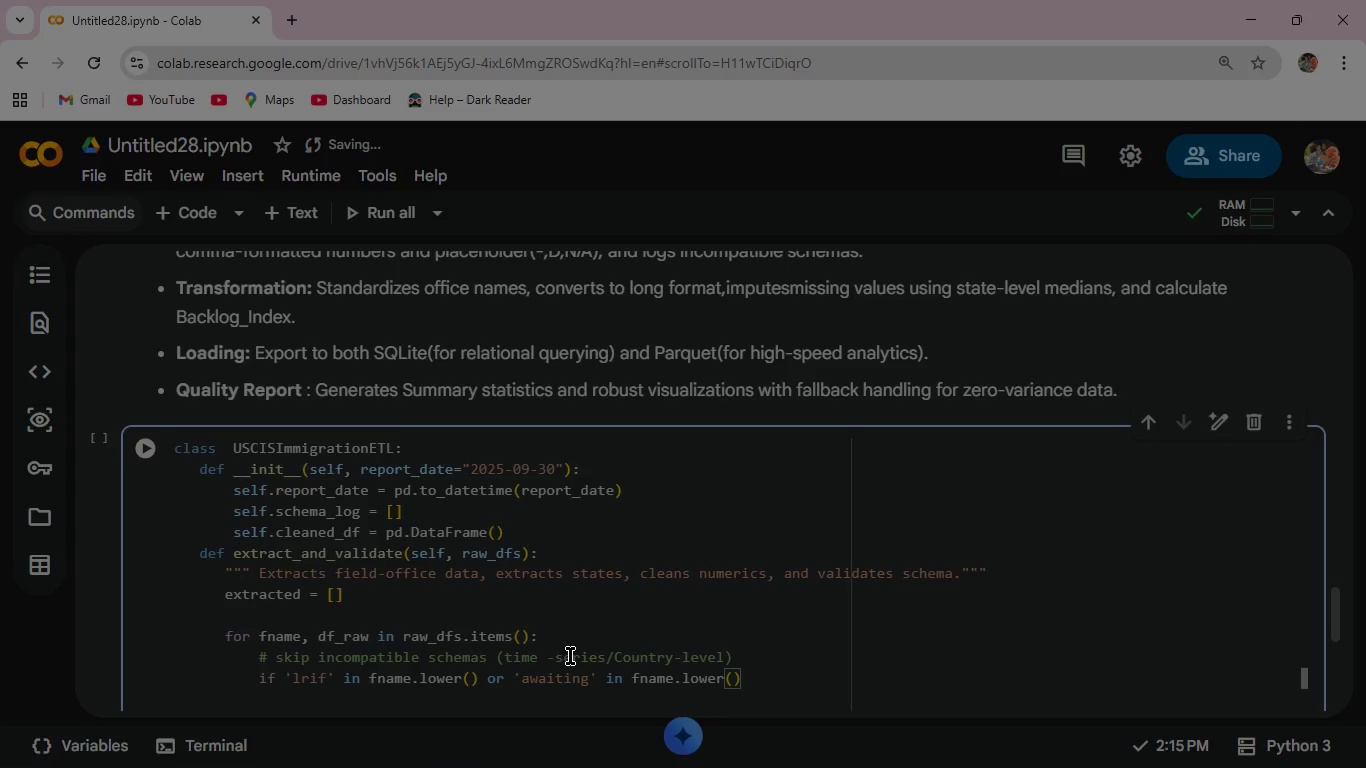 
key(Shift+Semicolon)
 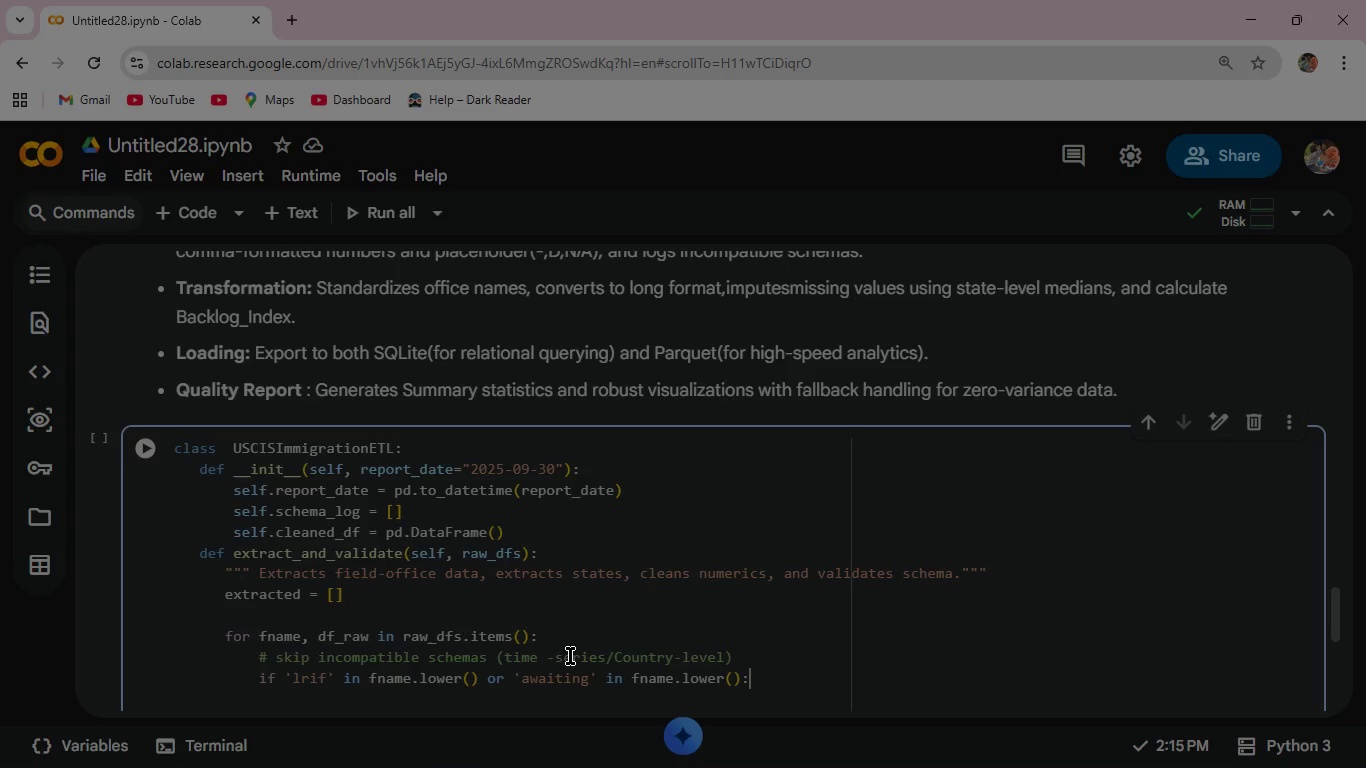 
key(Enter)
 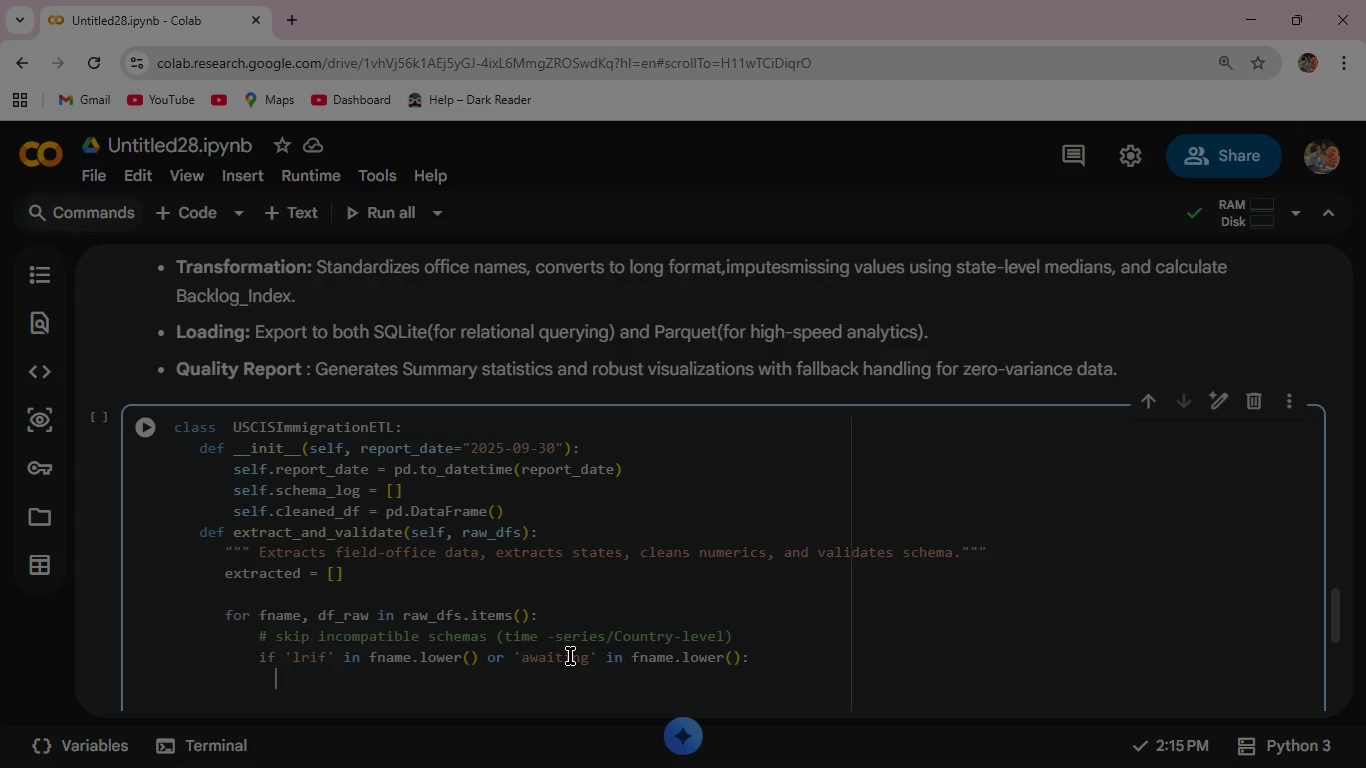 
type(  self.schema)
 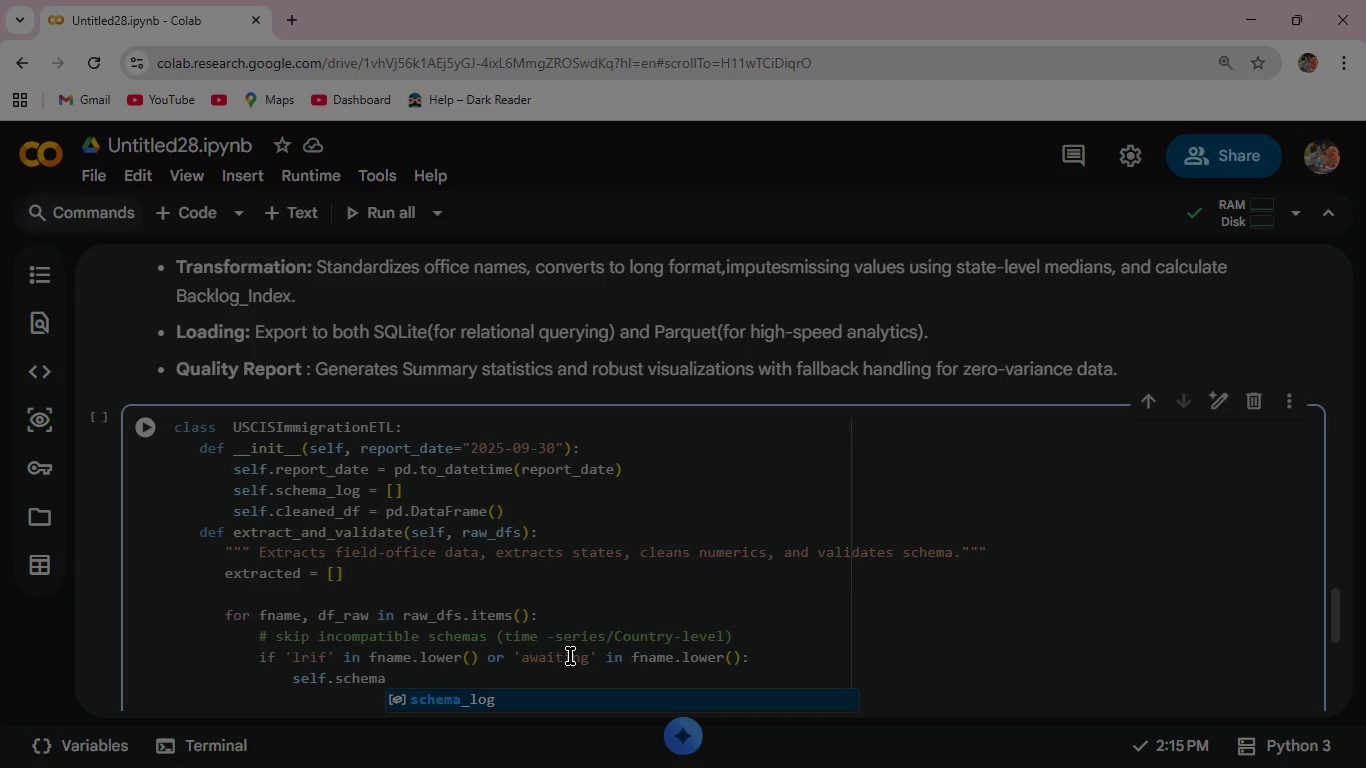 
hold_key(key=ShiftRight, duration=0.48)
 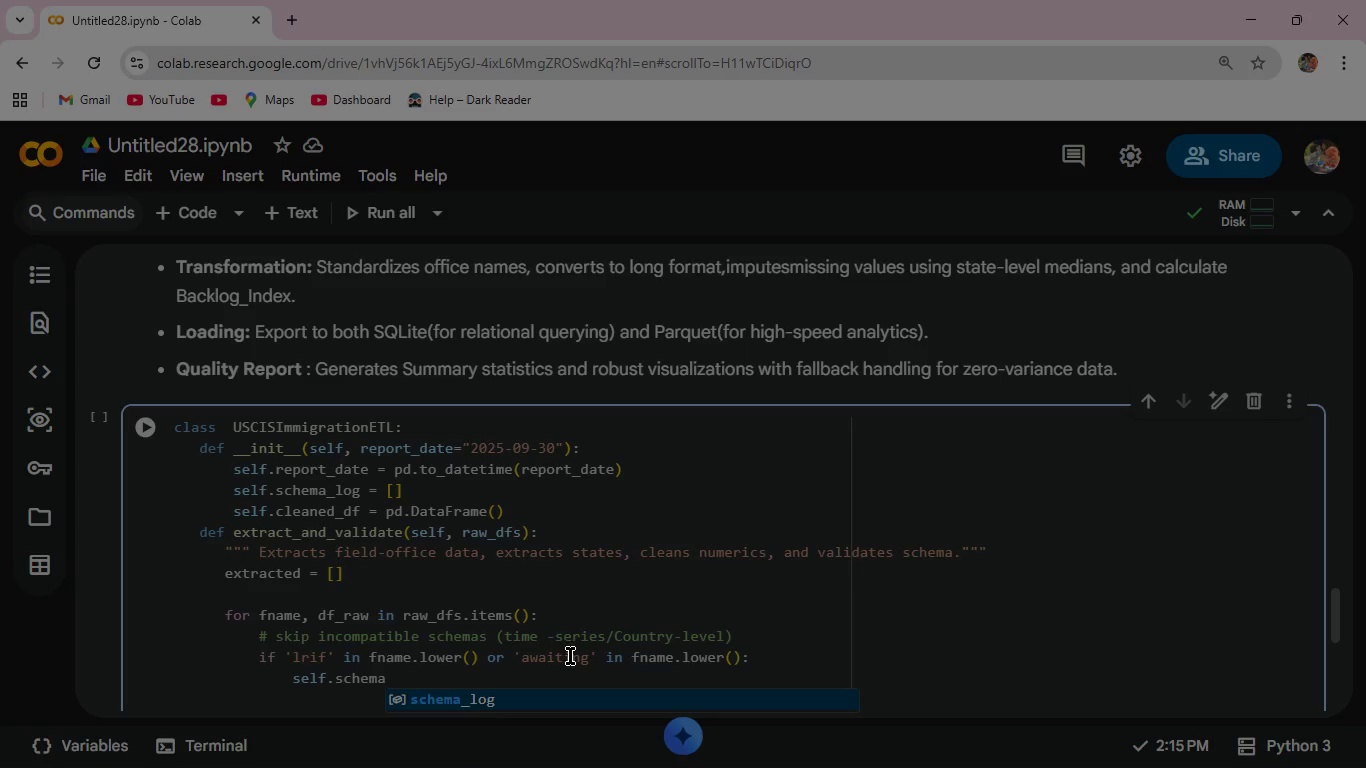 
key(Enter)
 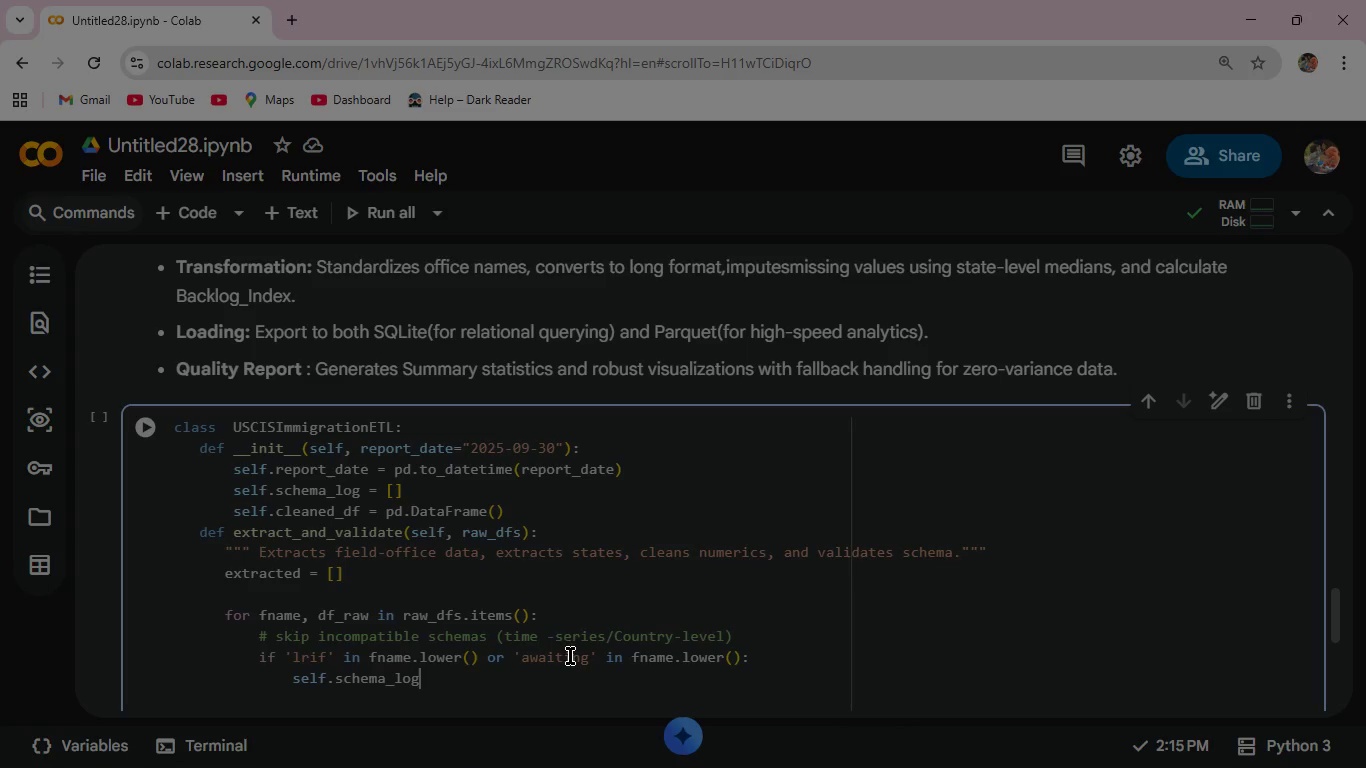 
type(.append)
 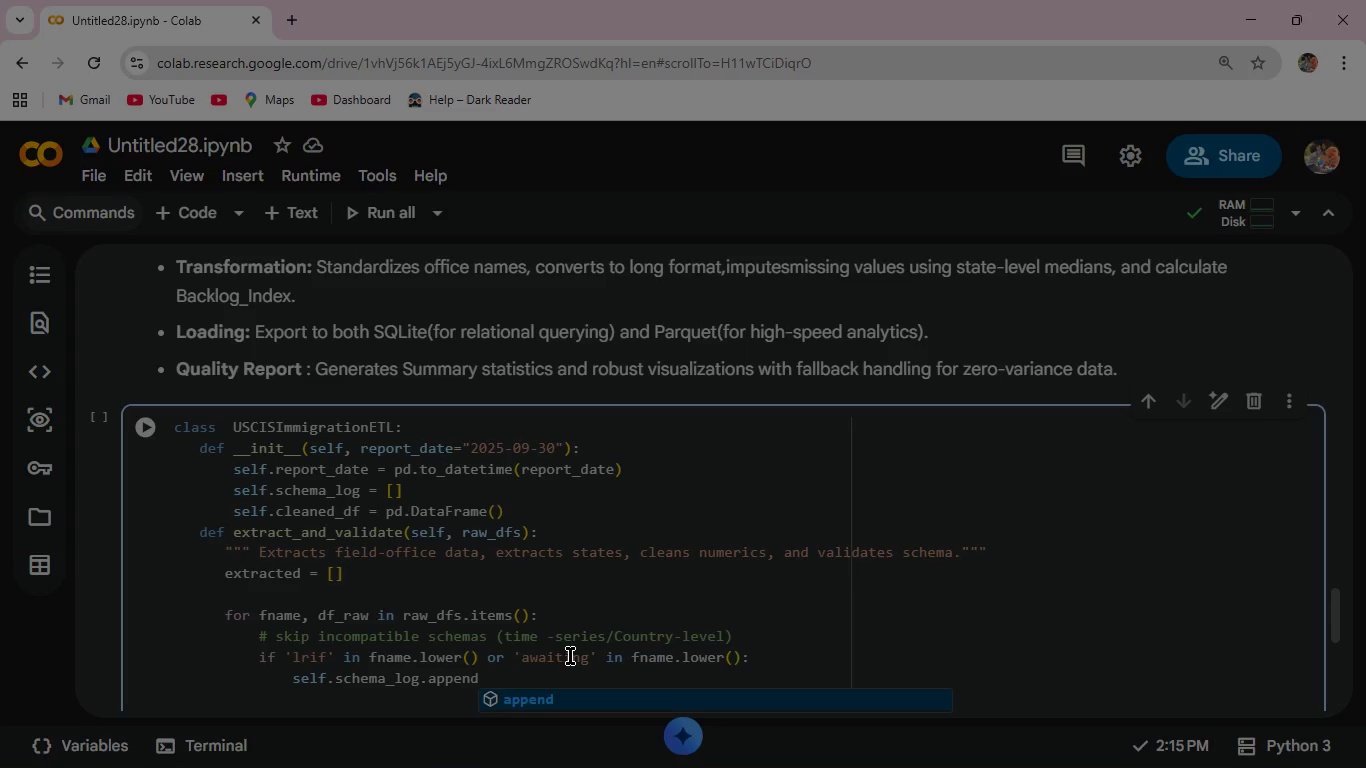 
type((f" {fname)
 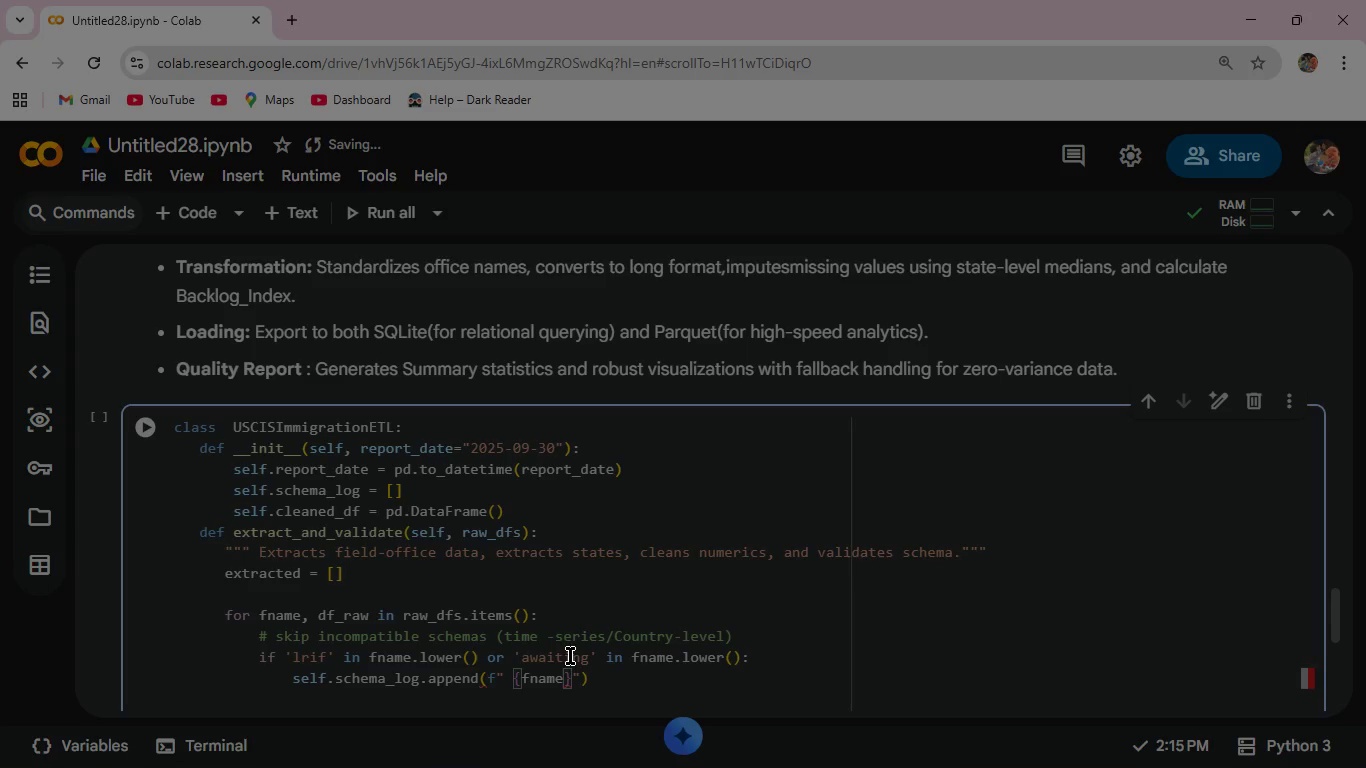 
key(ArrowRight)
 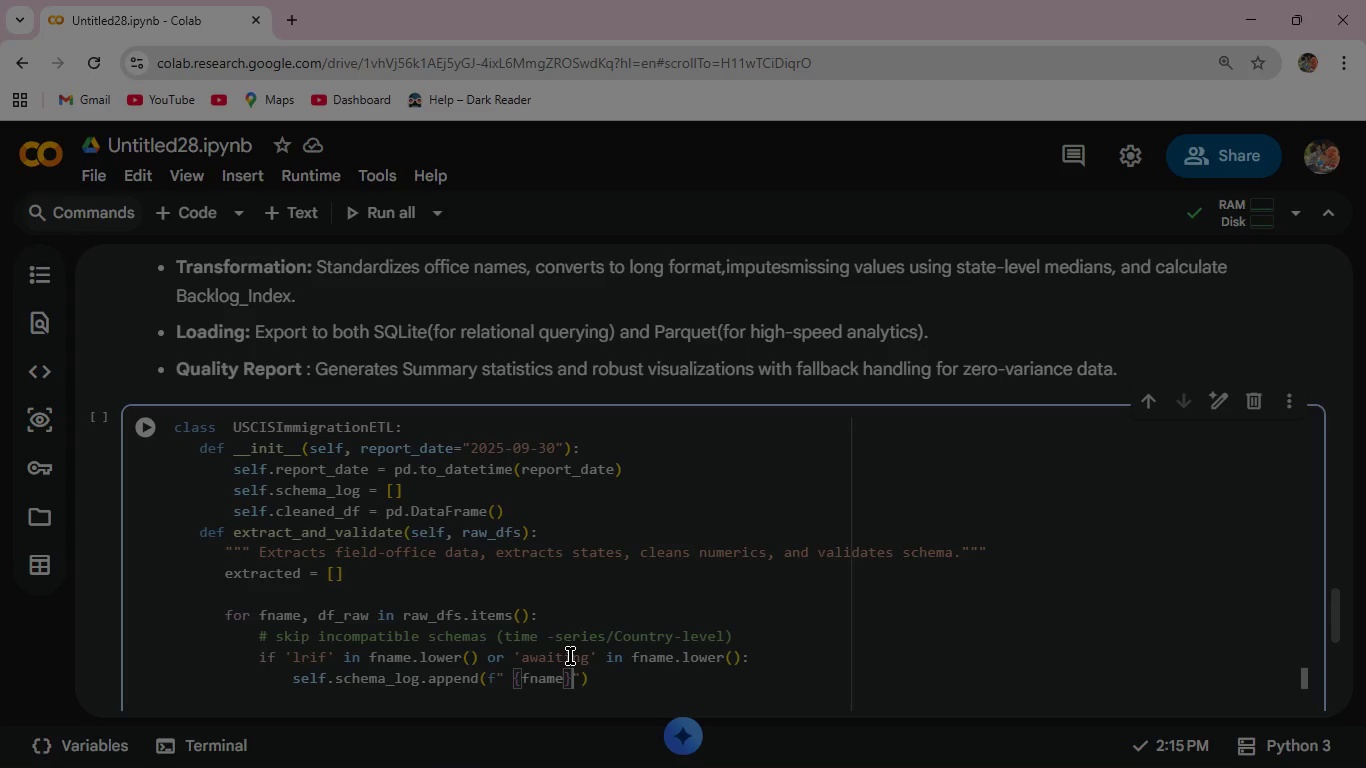 
type(: Skipped ()
 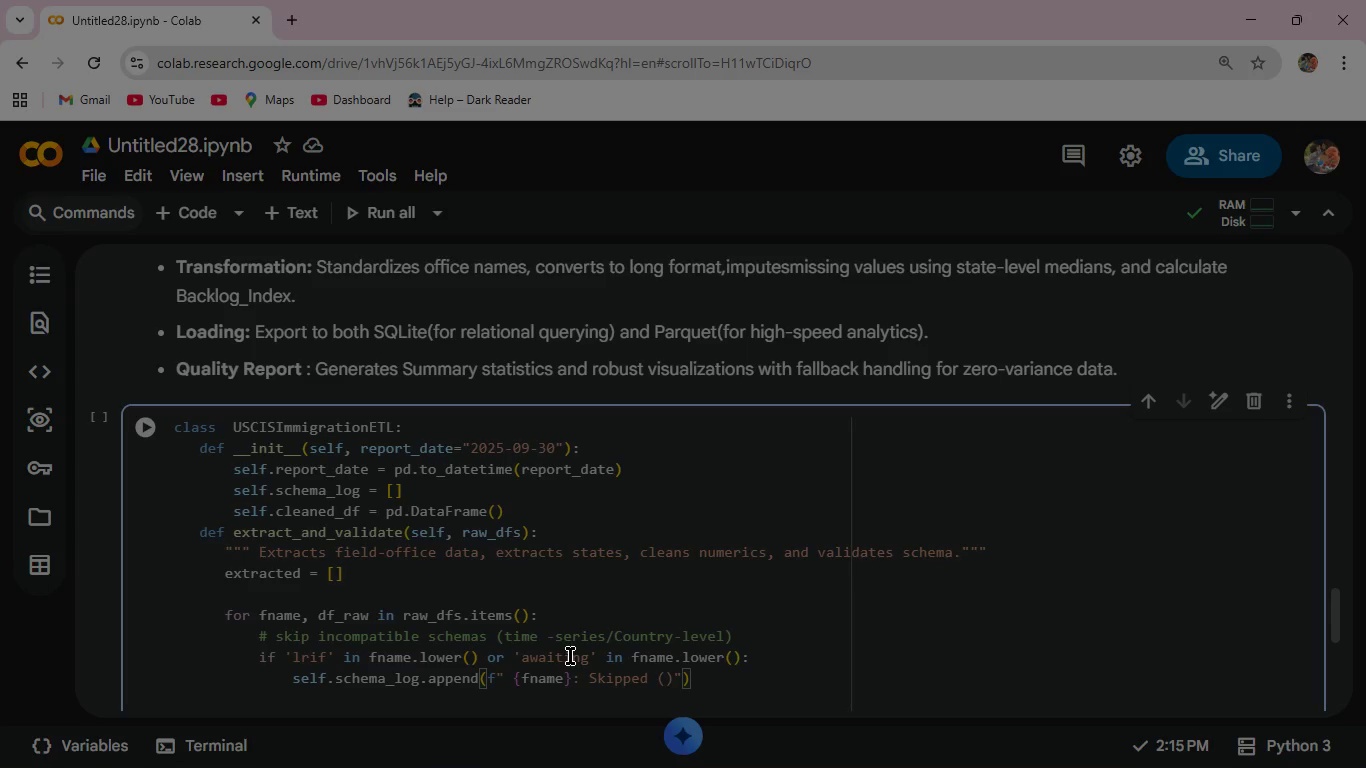 
type(non-field-office schema)
 